 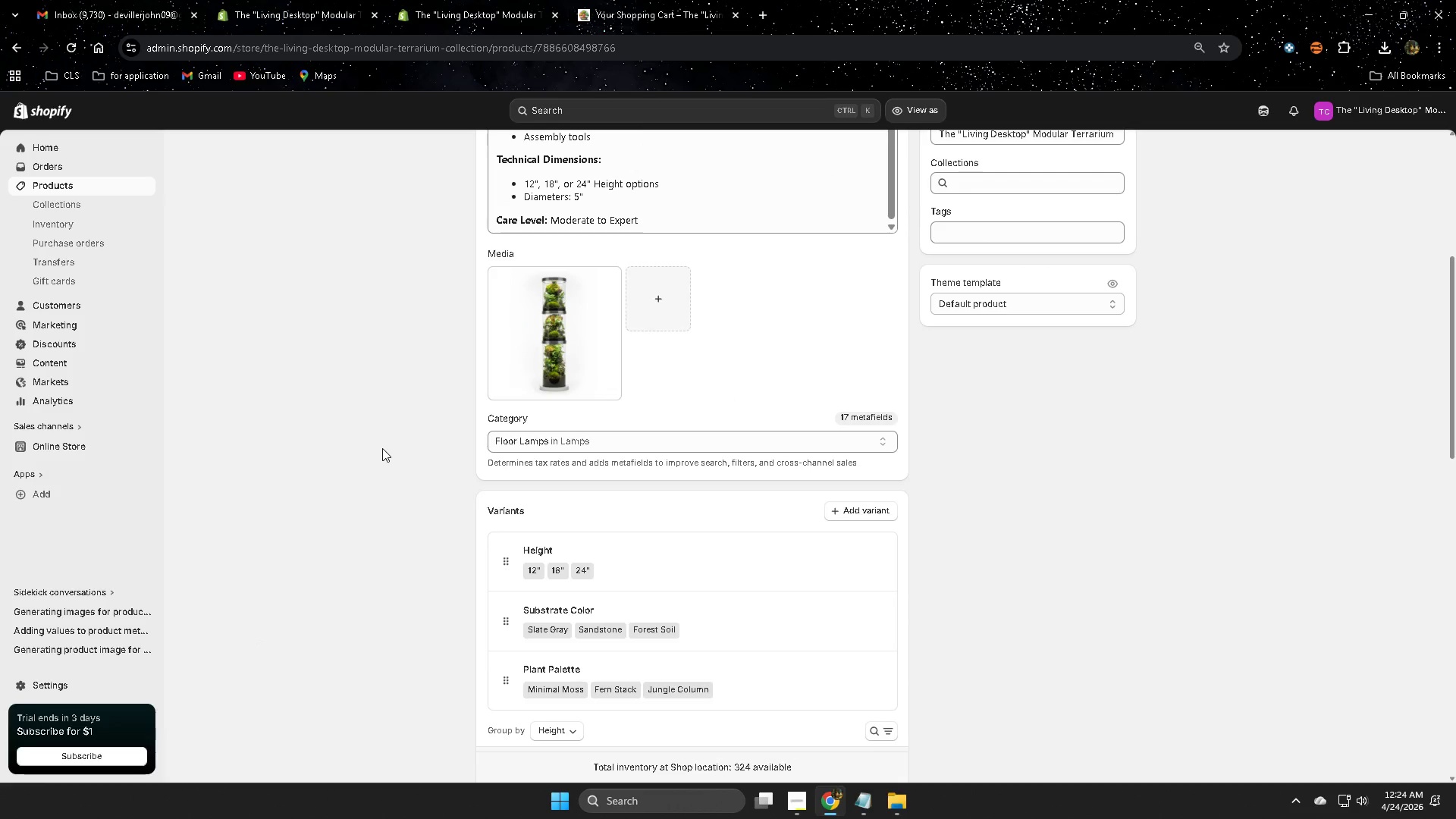 
scroll: coordinate [382, 448], scroll_direction: down, amount: 2.0
 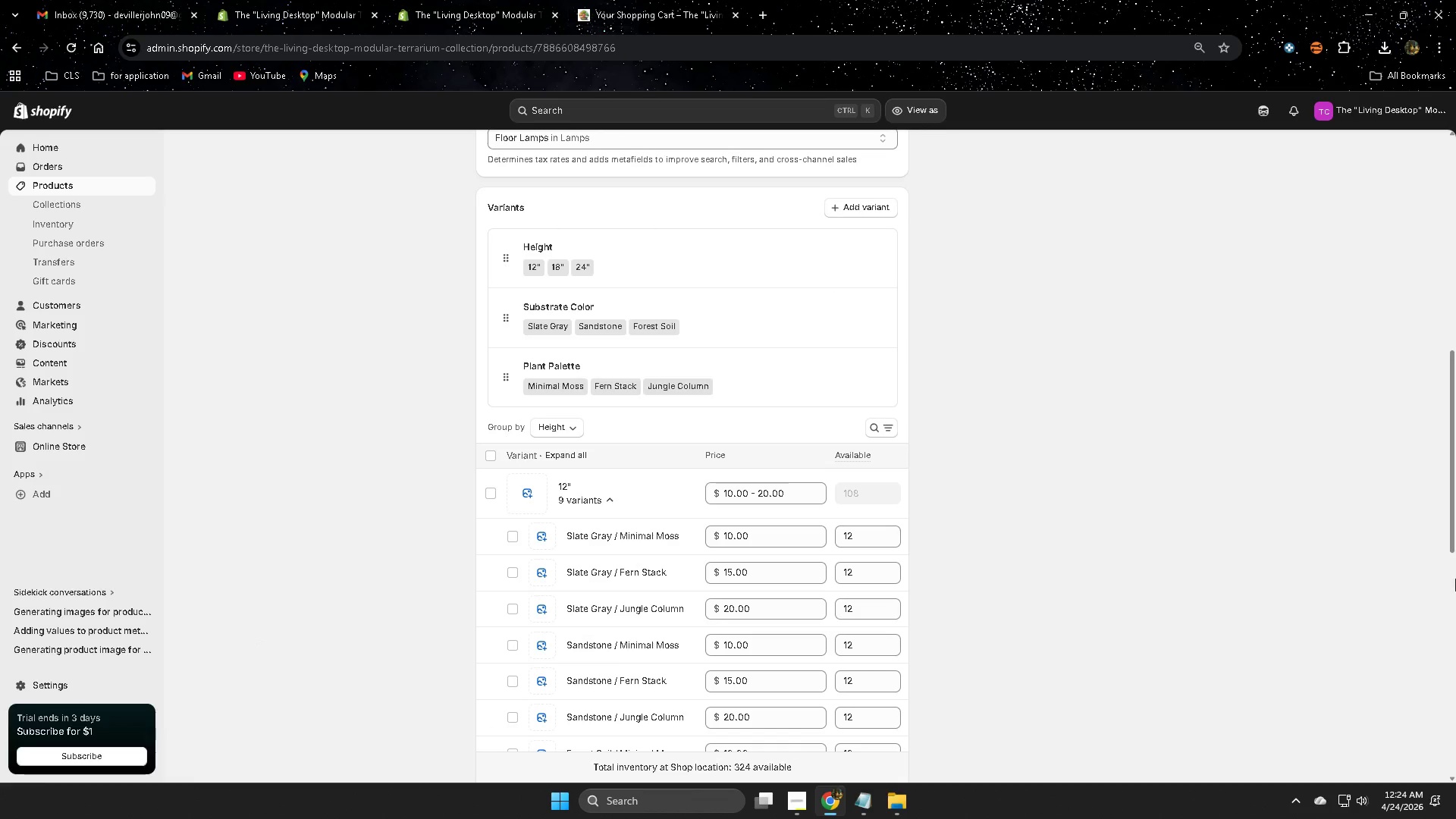 
left_click_drag(start_coordinate=[1454, 522], to_coordinate=[1435, 538])
 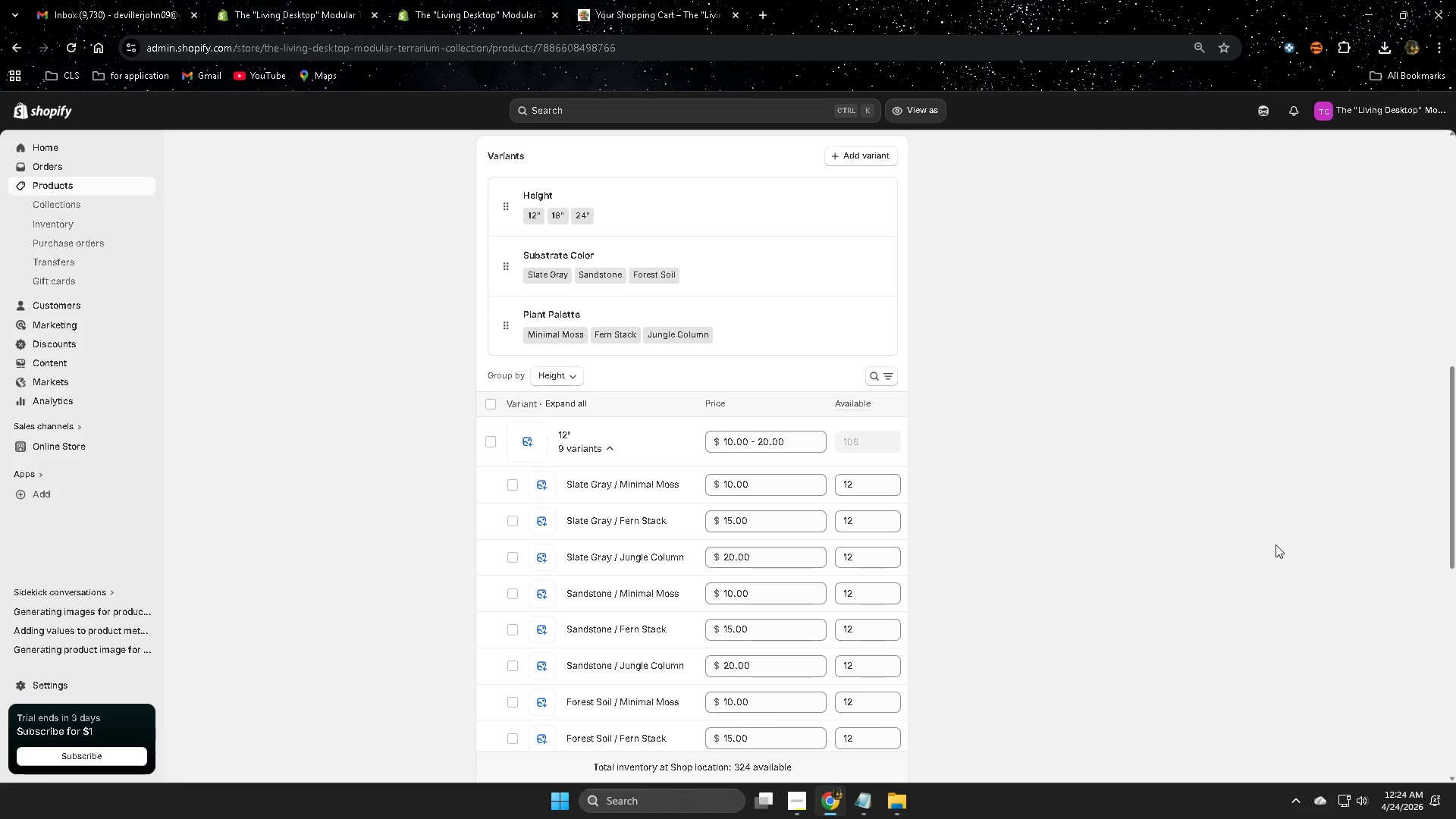 
hold_key(key=ControlLeft, duration=1.09)
 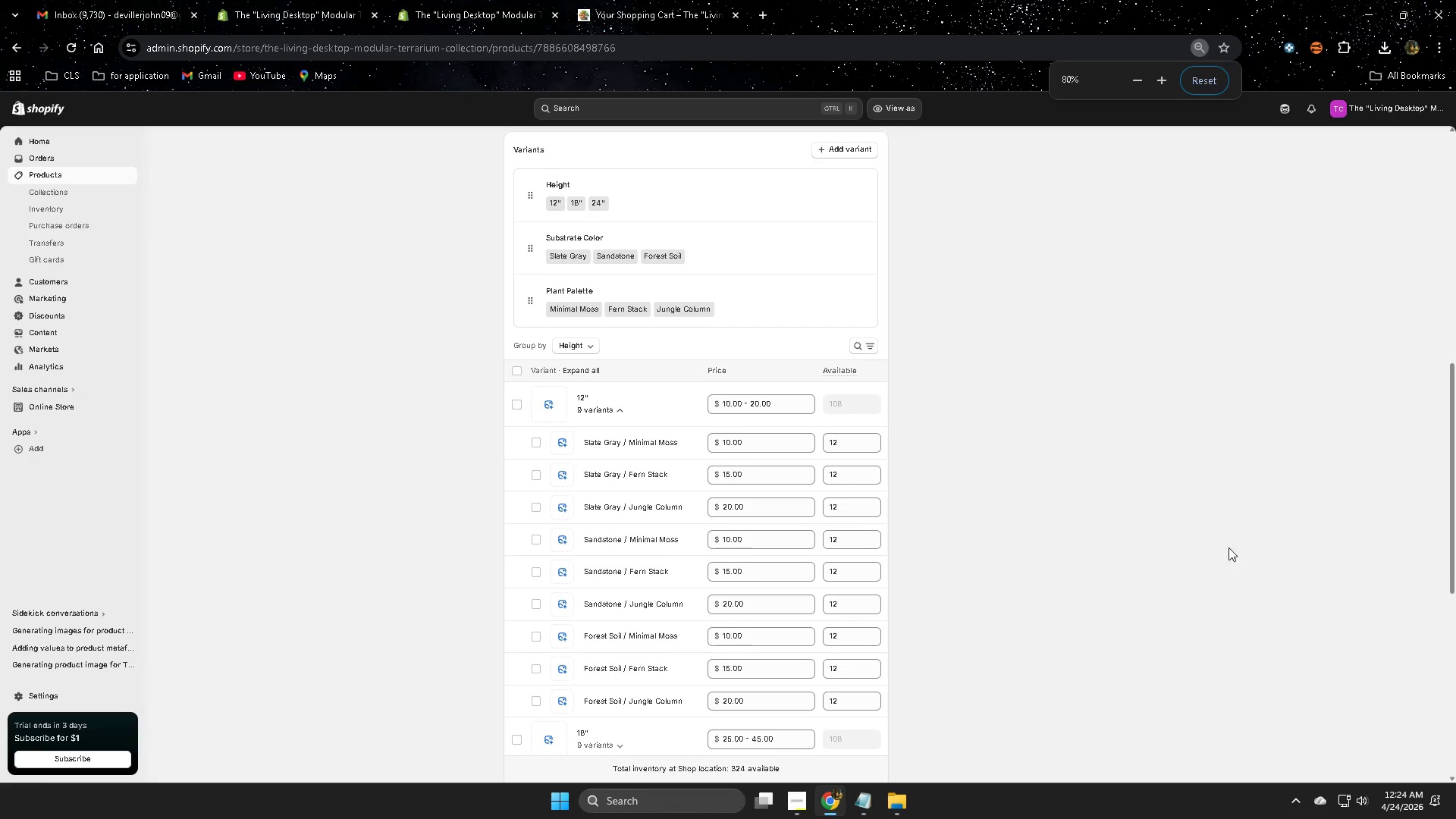 
left_click_drag(start_coordinate=[1452, 495], to_coordinate=[1423, 451])
 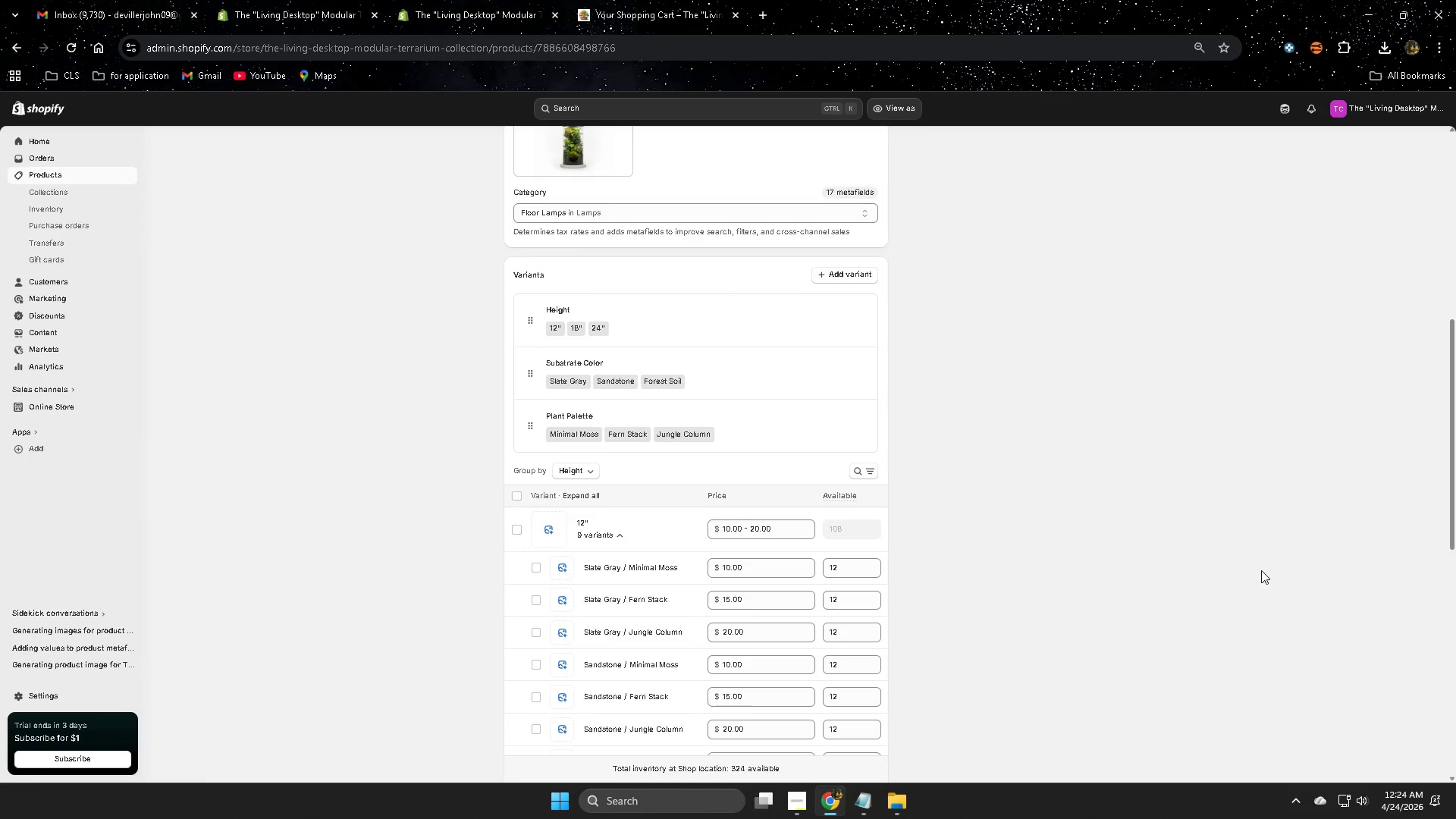 
scroll: coordinate [1260, 569], scroll_direction: down, amount: 2.0
 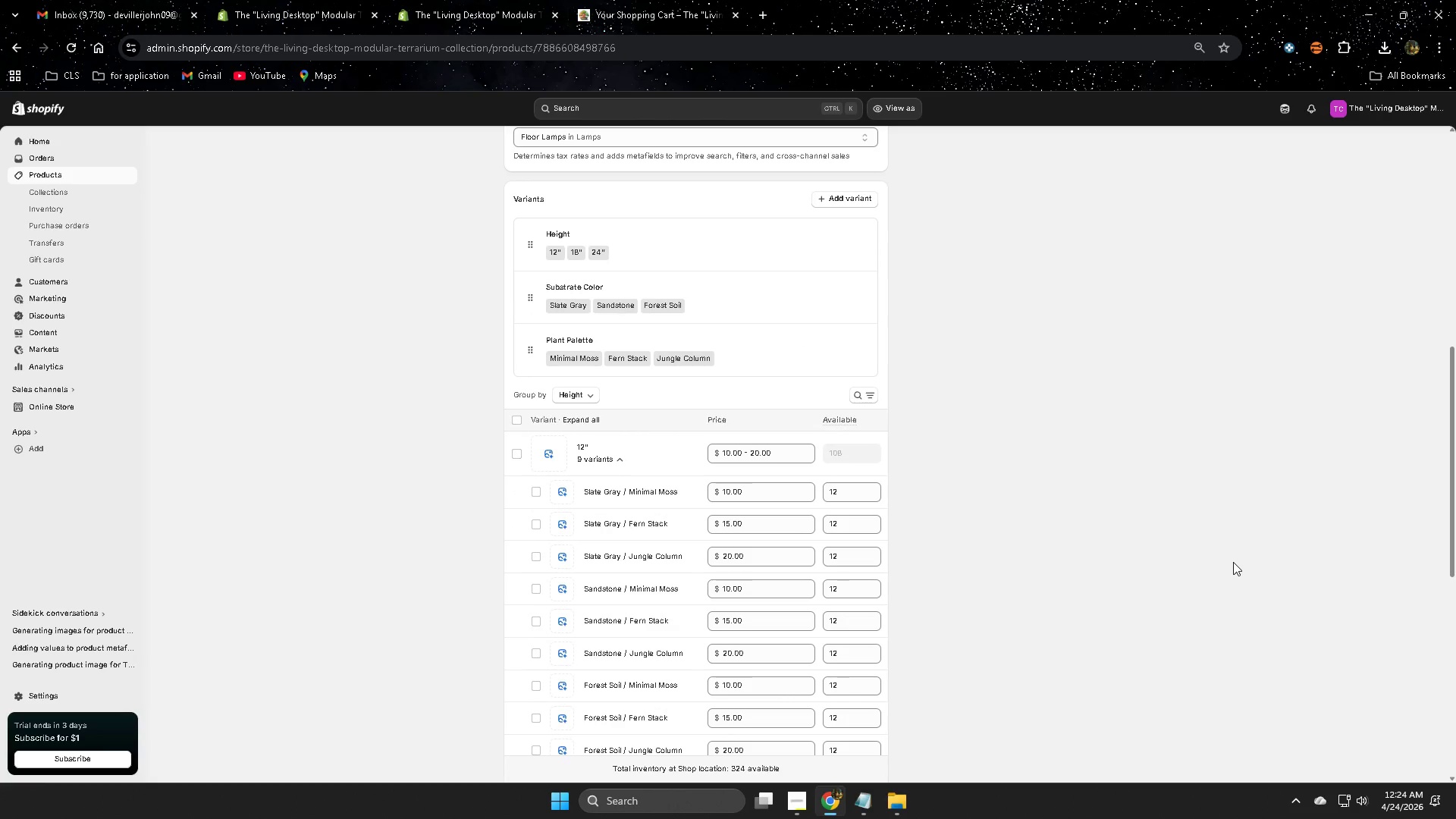 
scroll: coordinate [1233, 562], scroll_direction: up, amount: 1.0
 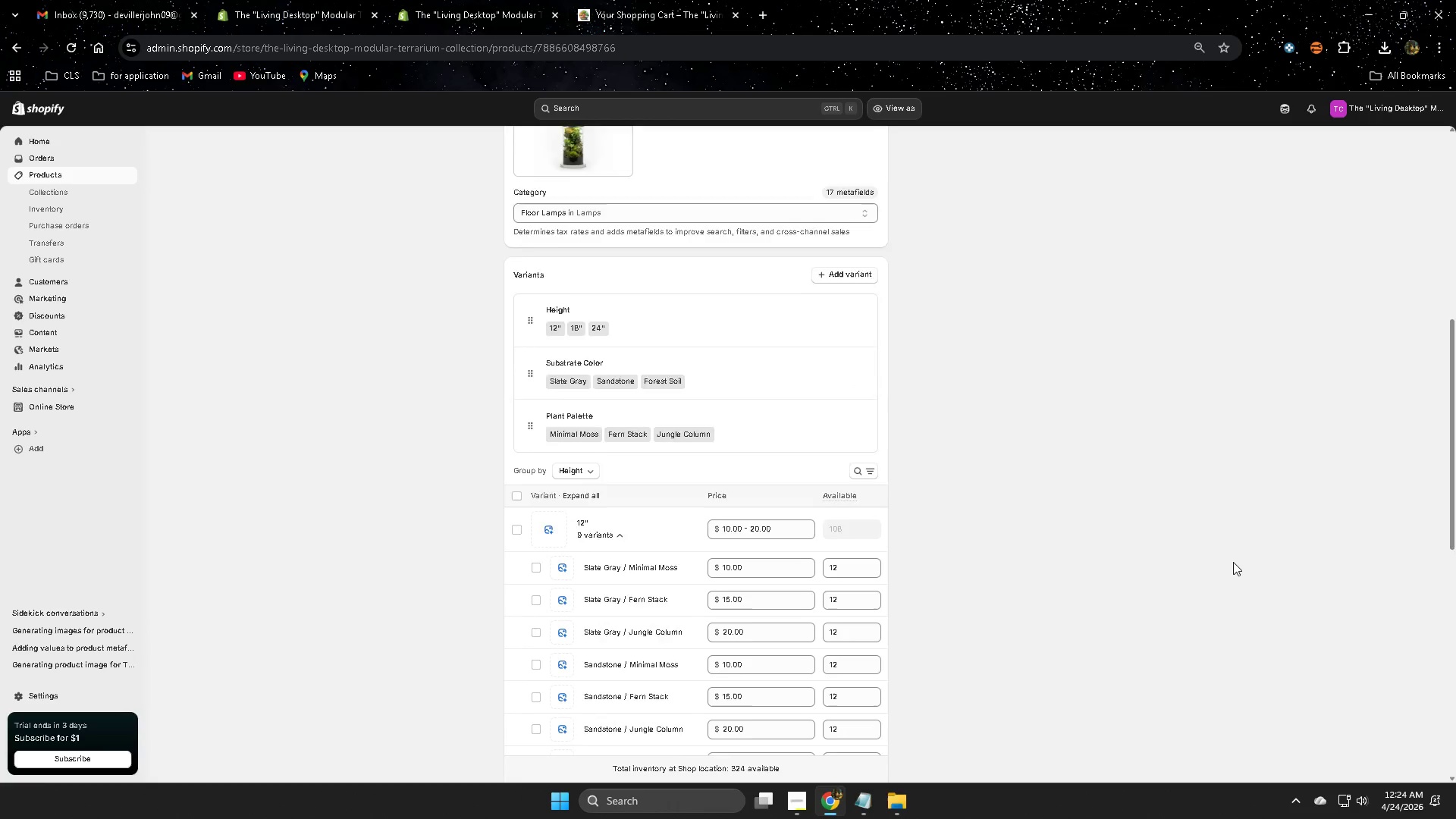 
scroll: coordinate [1233, 562], scroll_direction: down, amount: 1.0
 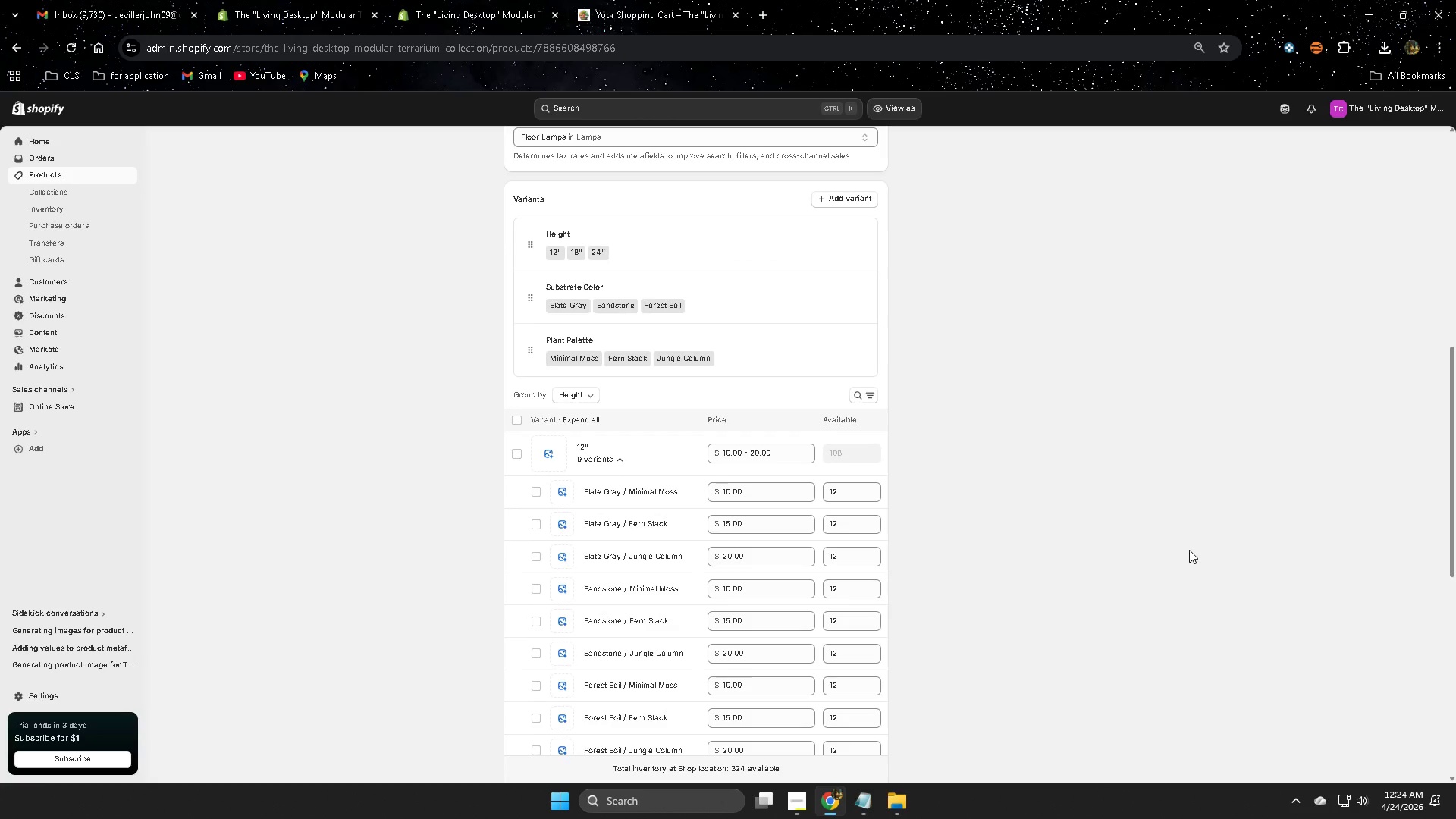 
hold_key(key=ControlLeft, duration=0.62)
 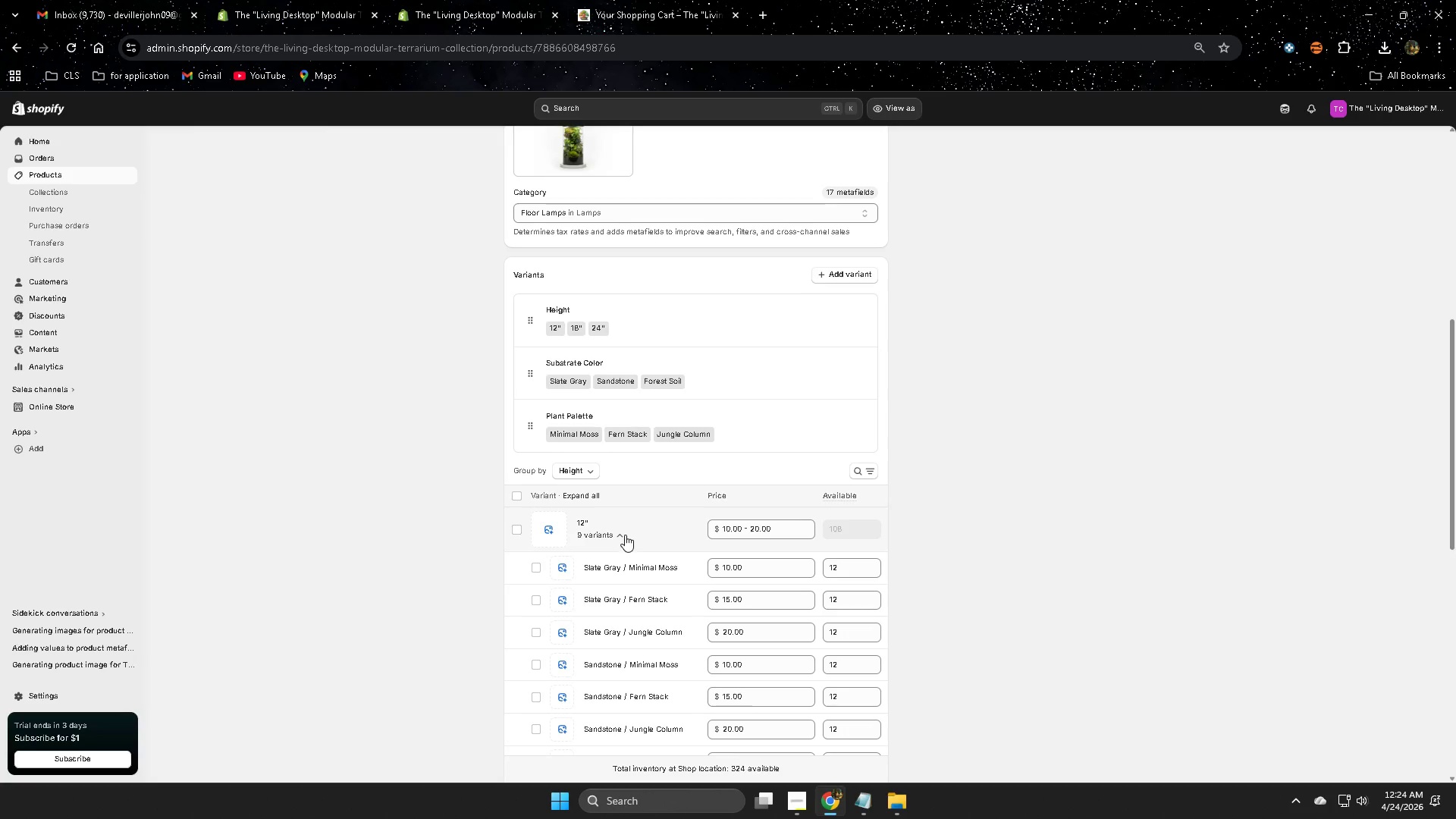 
scroll: coordinate [1189, 550], scroll_direction: up, amount: 1.0
 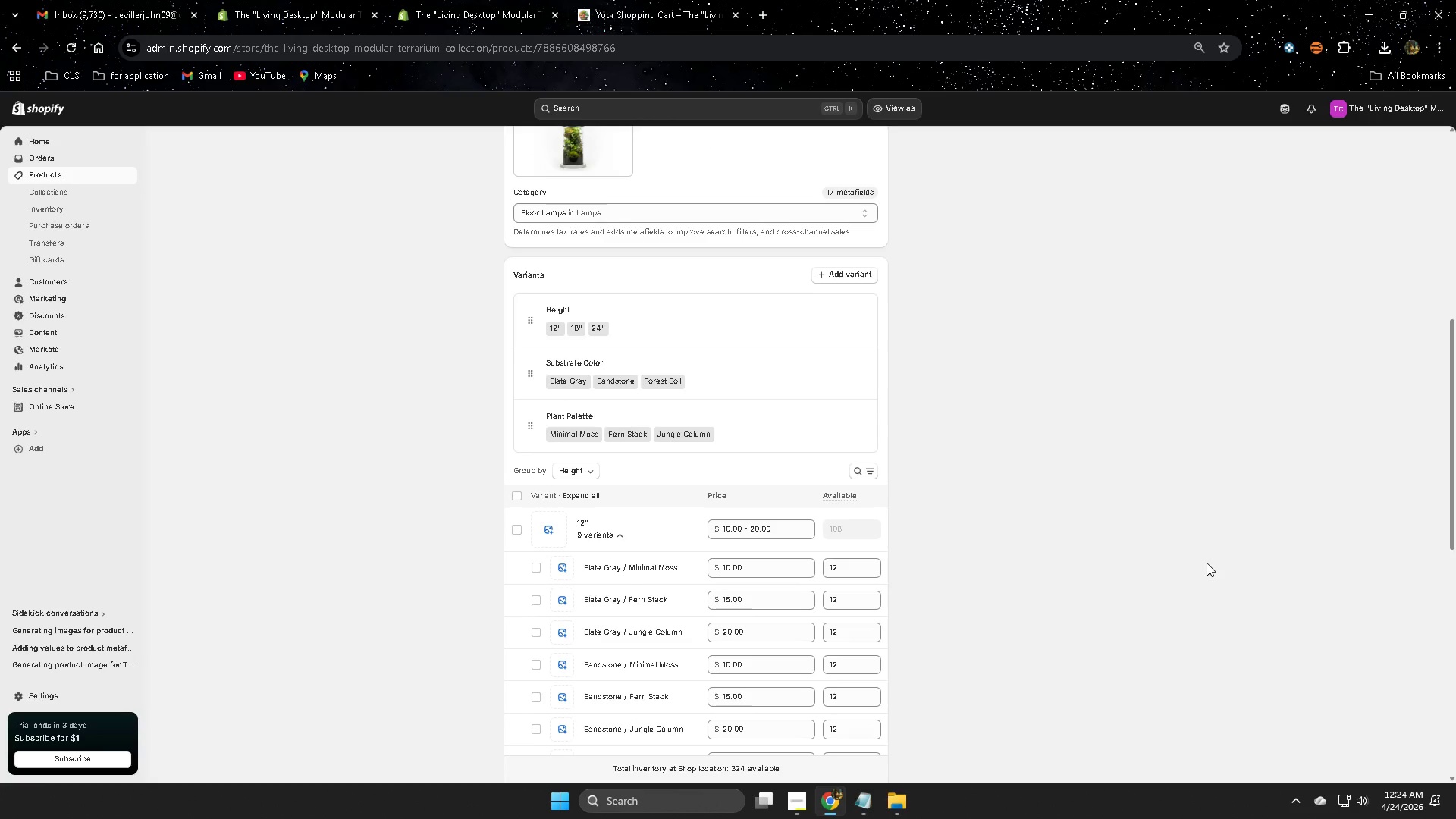 
left_click([619, 535])
 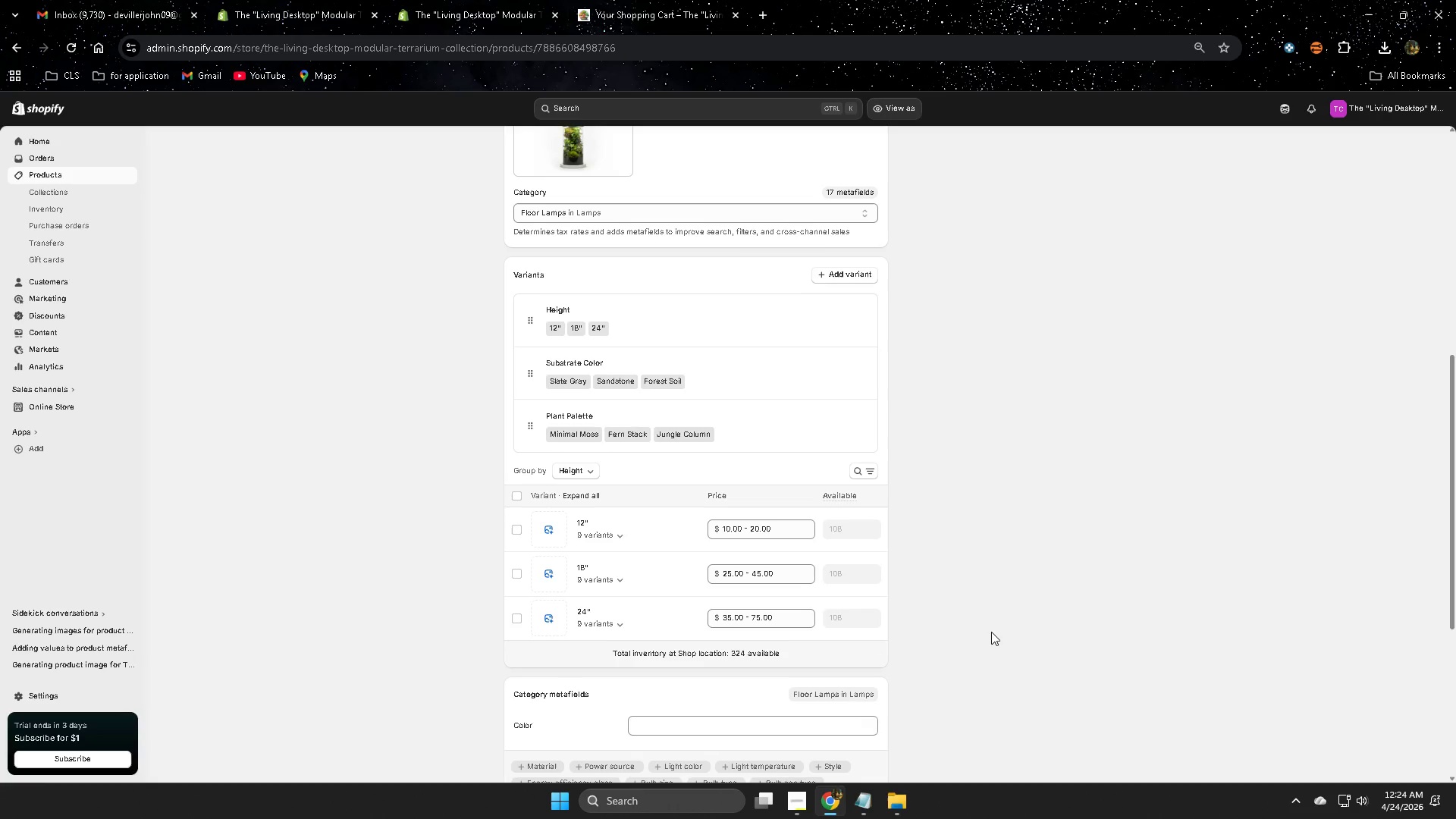 
hold_key(key=ControlLeft, duration=1.34)
scroll: coordinate [1018, 570], scroll_direction: up, amount: 4.0
 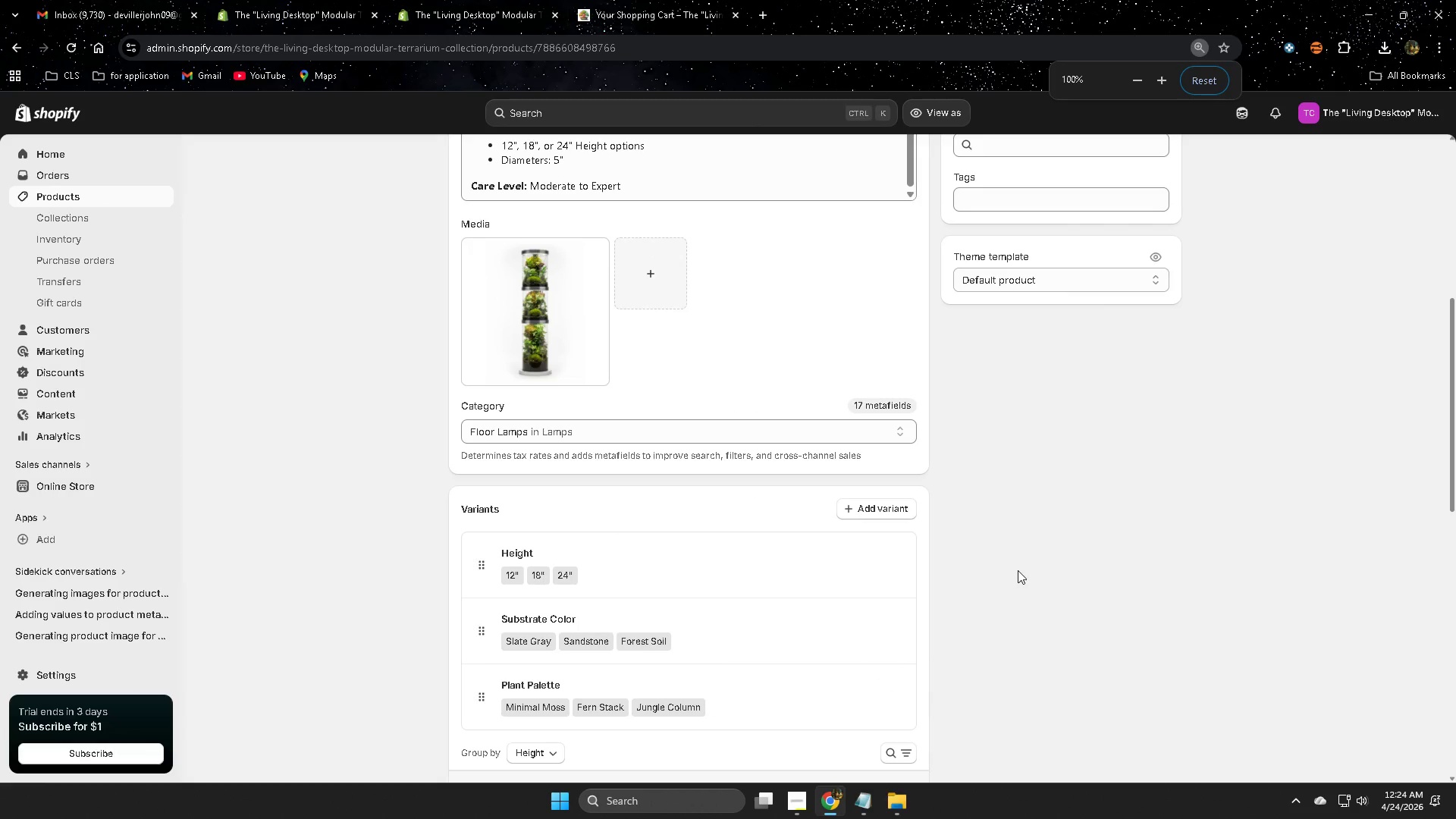 
scroll: coordinate [1018, 570], scroll_direction: down, amount: 3.0
 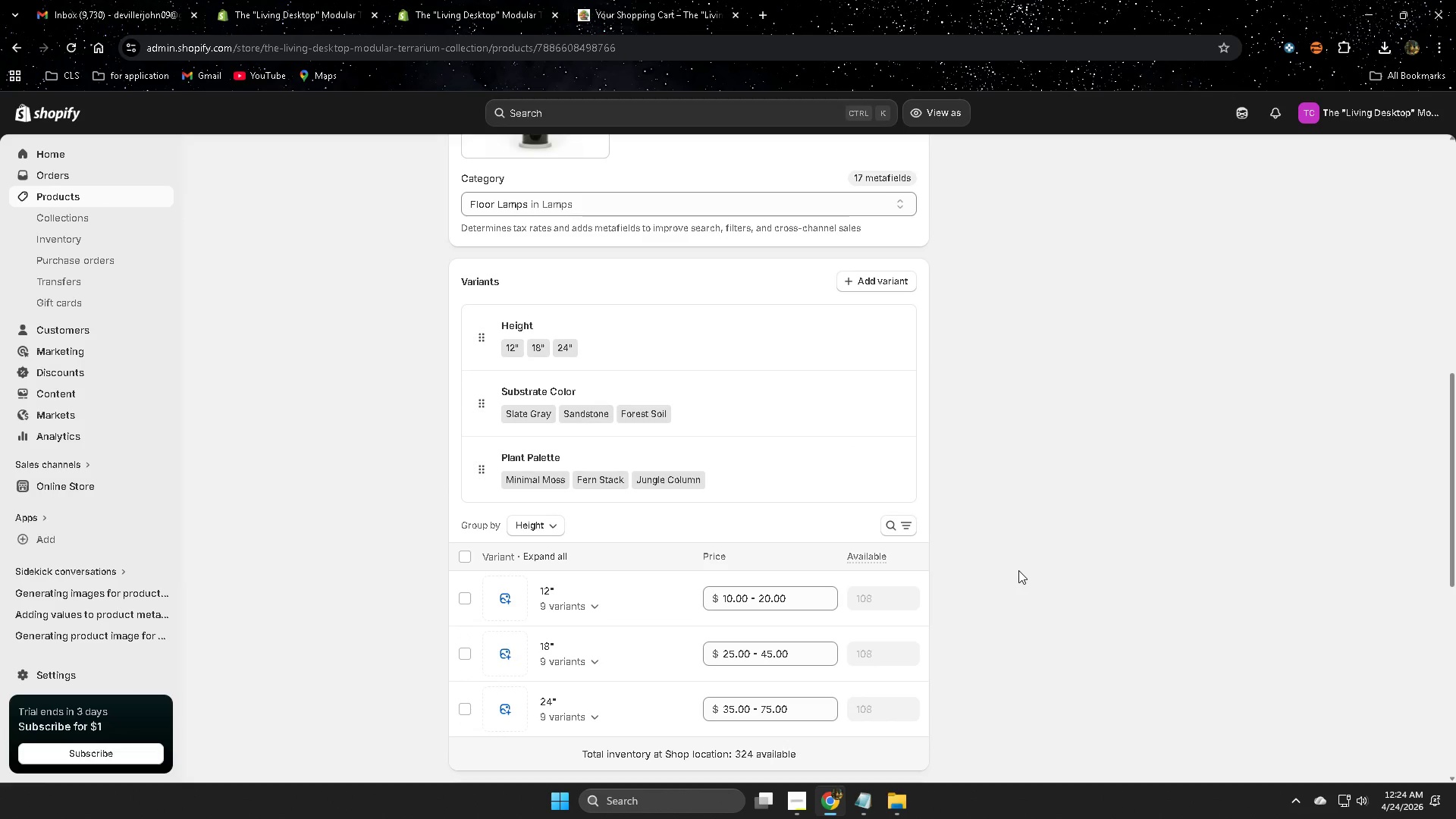 
scroll: coordinate [1018, 570], scroll_direction: none, amount: 0.0
 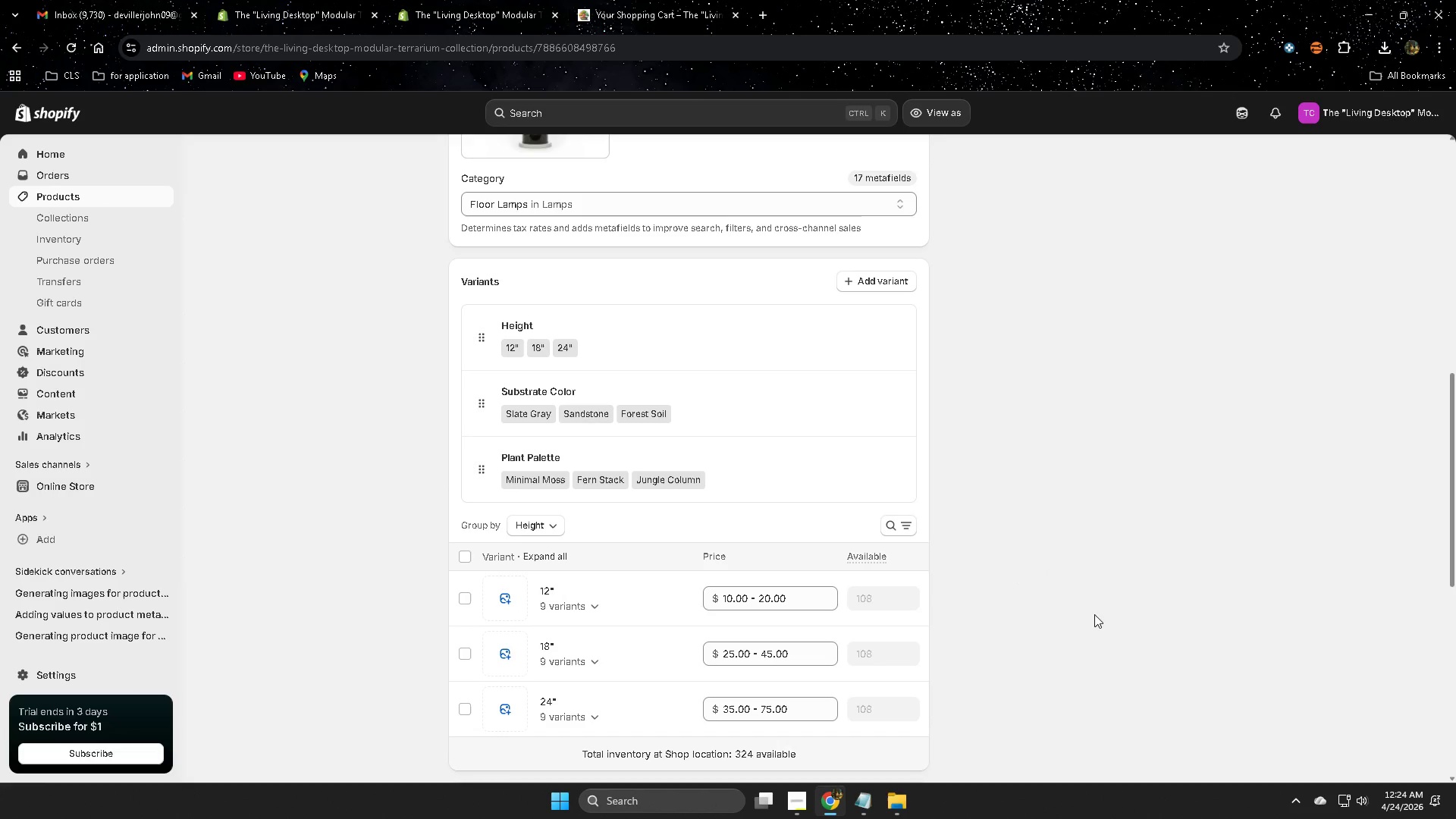 
left_click([1291, 803])
 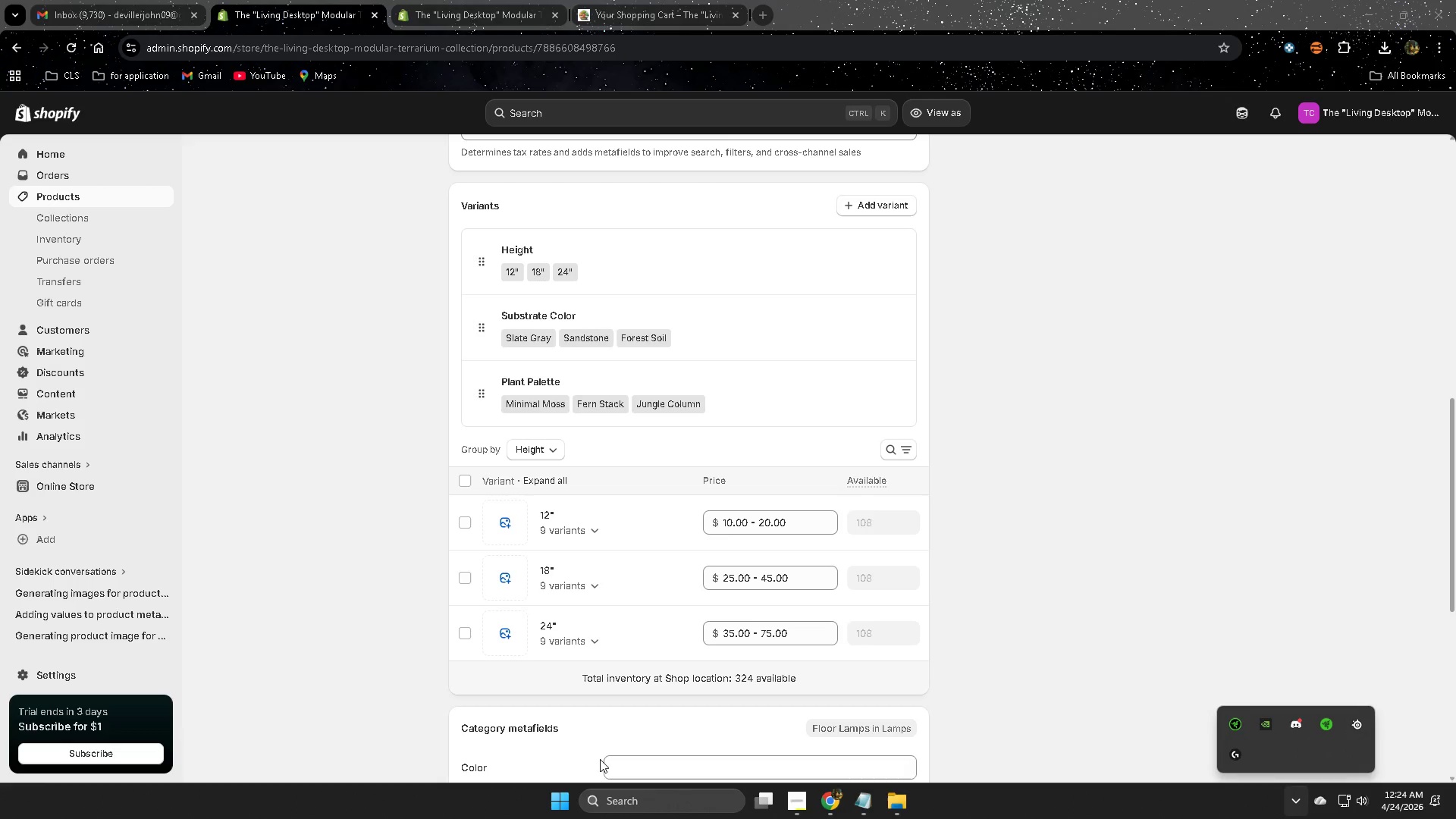 
scroll: coordinate [1094, 614], scroll_direction: down, amount: 1.0
 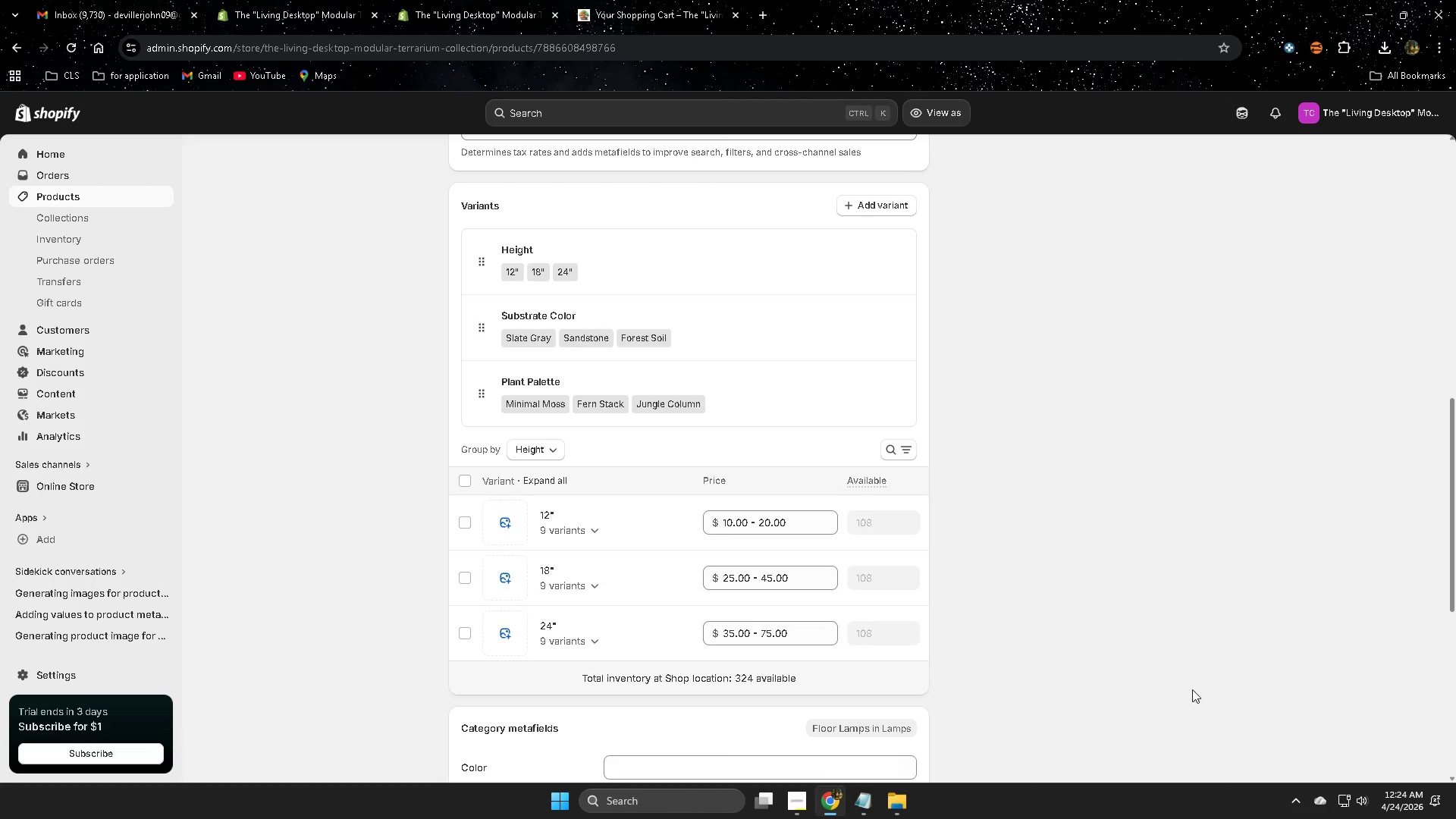 
left_click([653, 800])
 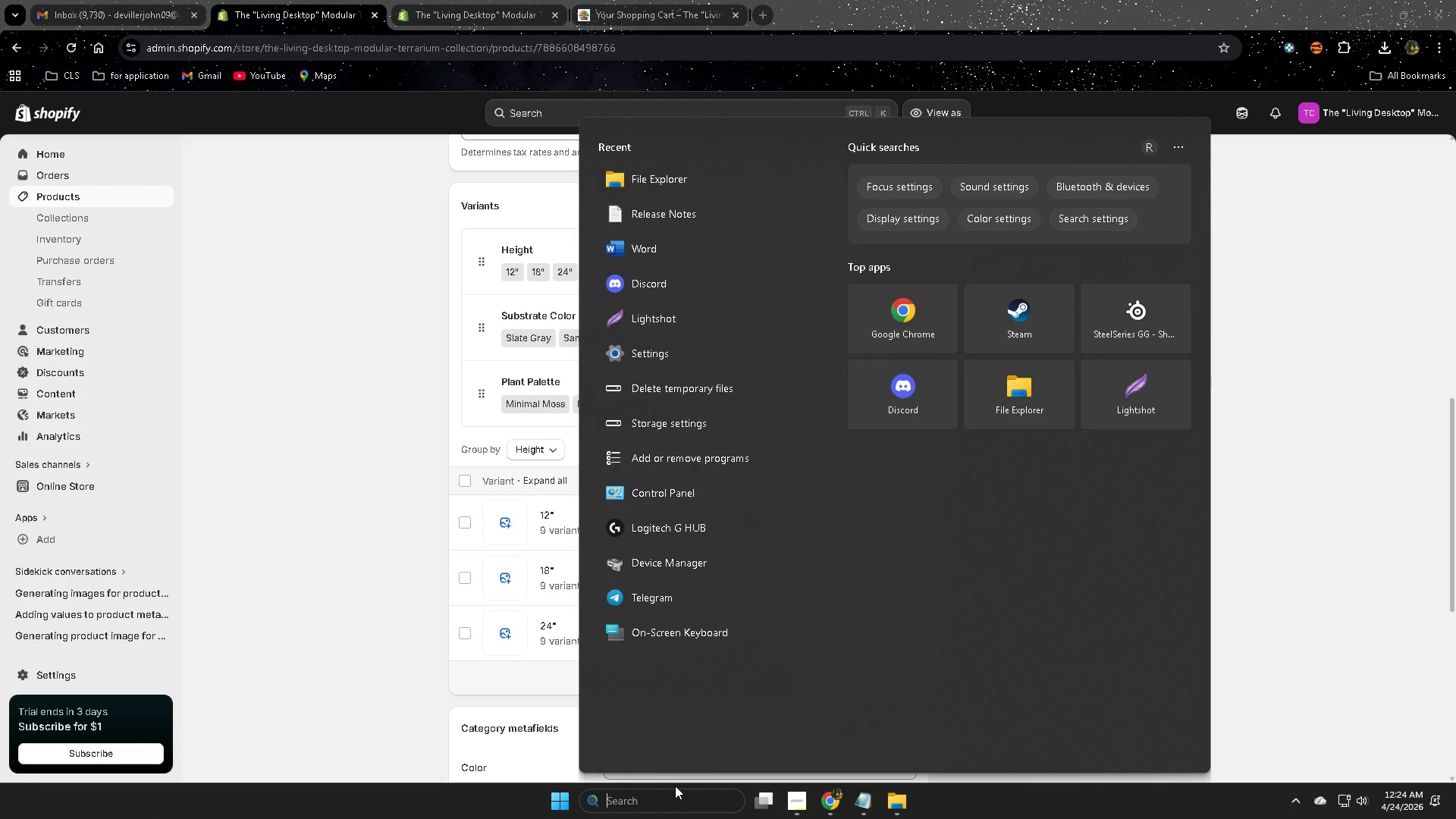 
type(;)
key(Backspace)
key(Backspace)
type(lgiu)
key(Backspace)
key(Backspace)
key(Backspace)
key(Backspace)
type(ligh)
 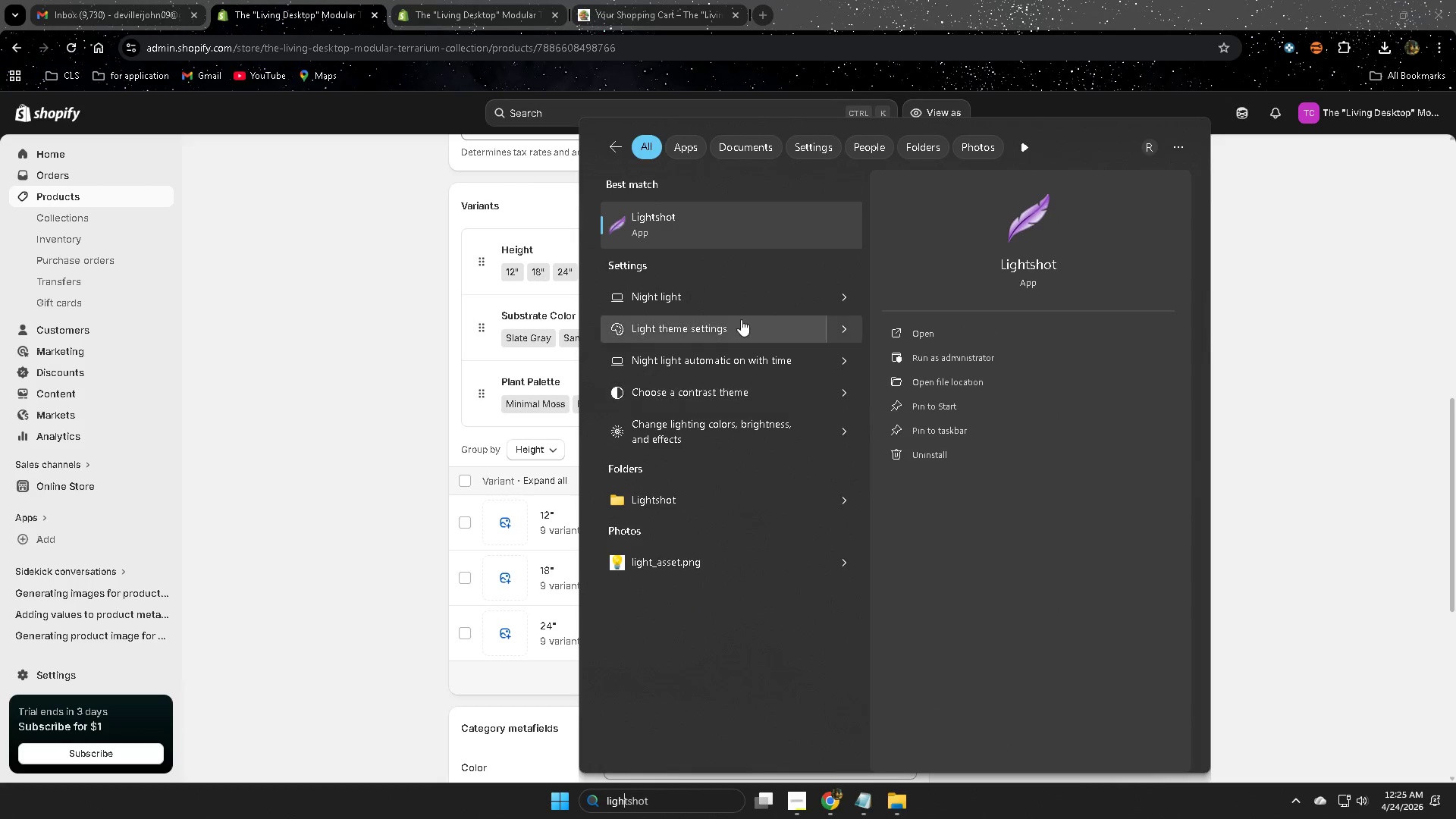 
left_click([720, 220])
 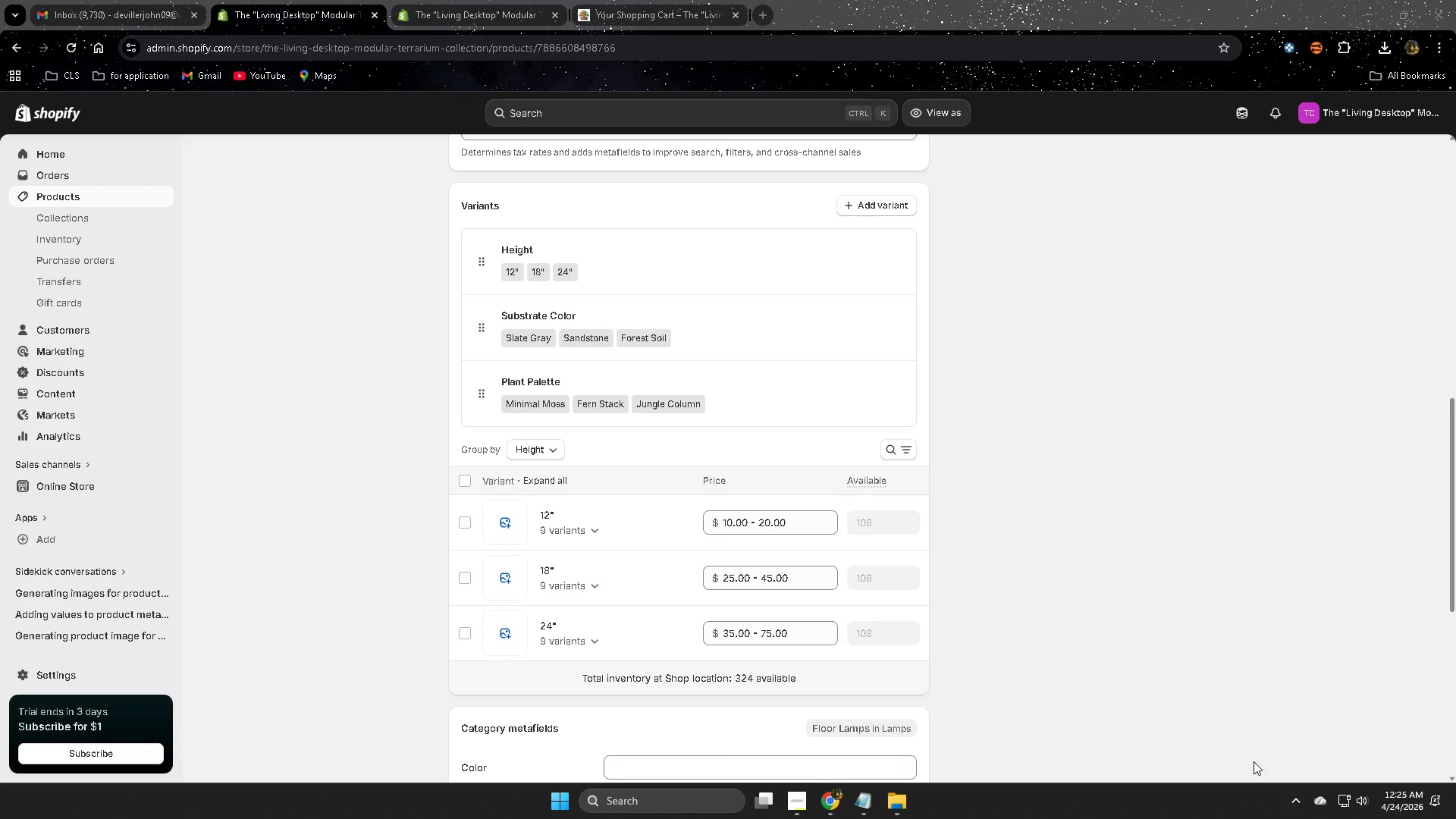 
left_click([1290, 795])
 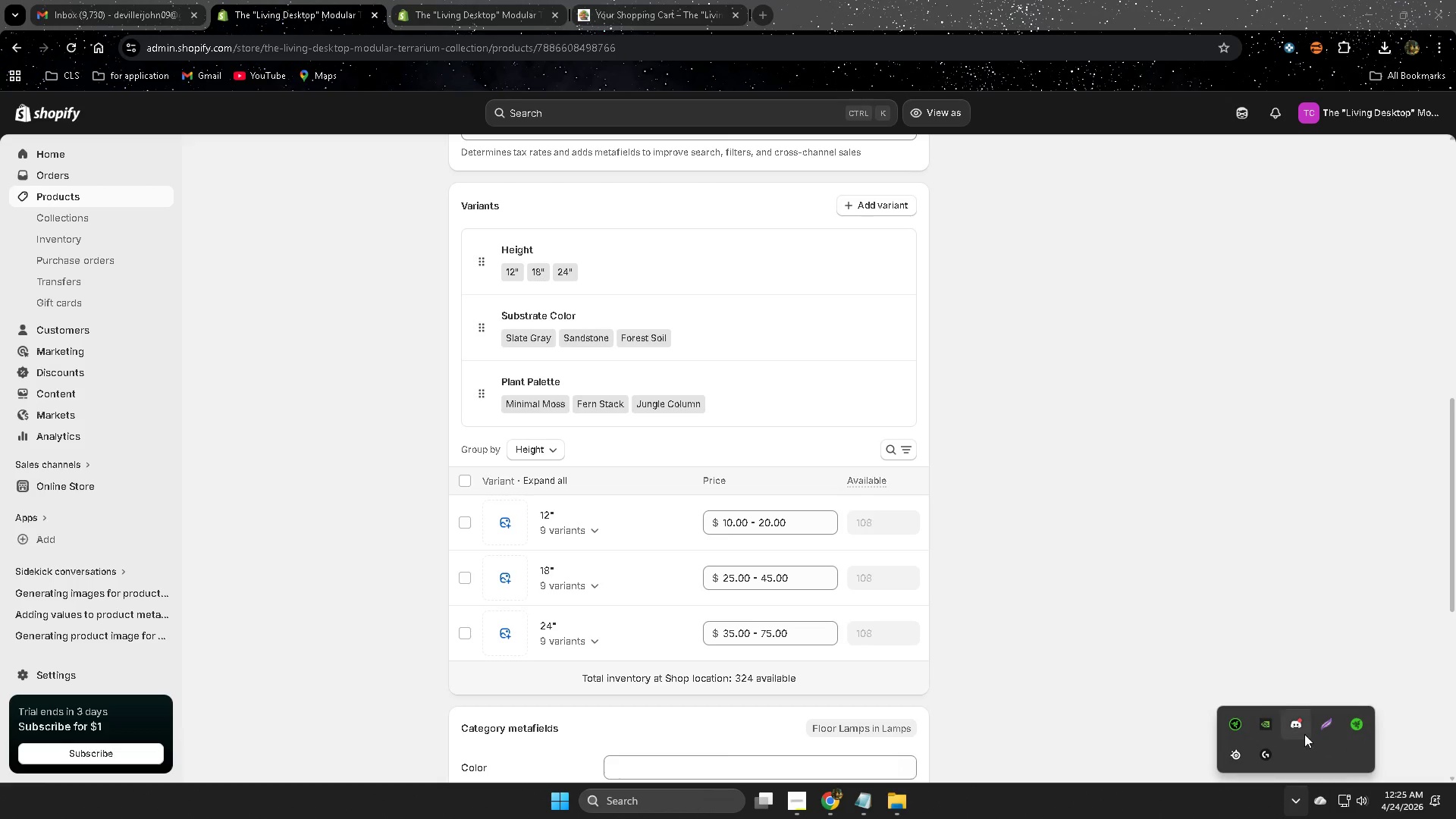 
left_click([1323, 726])
 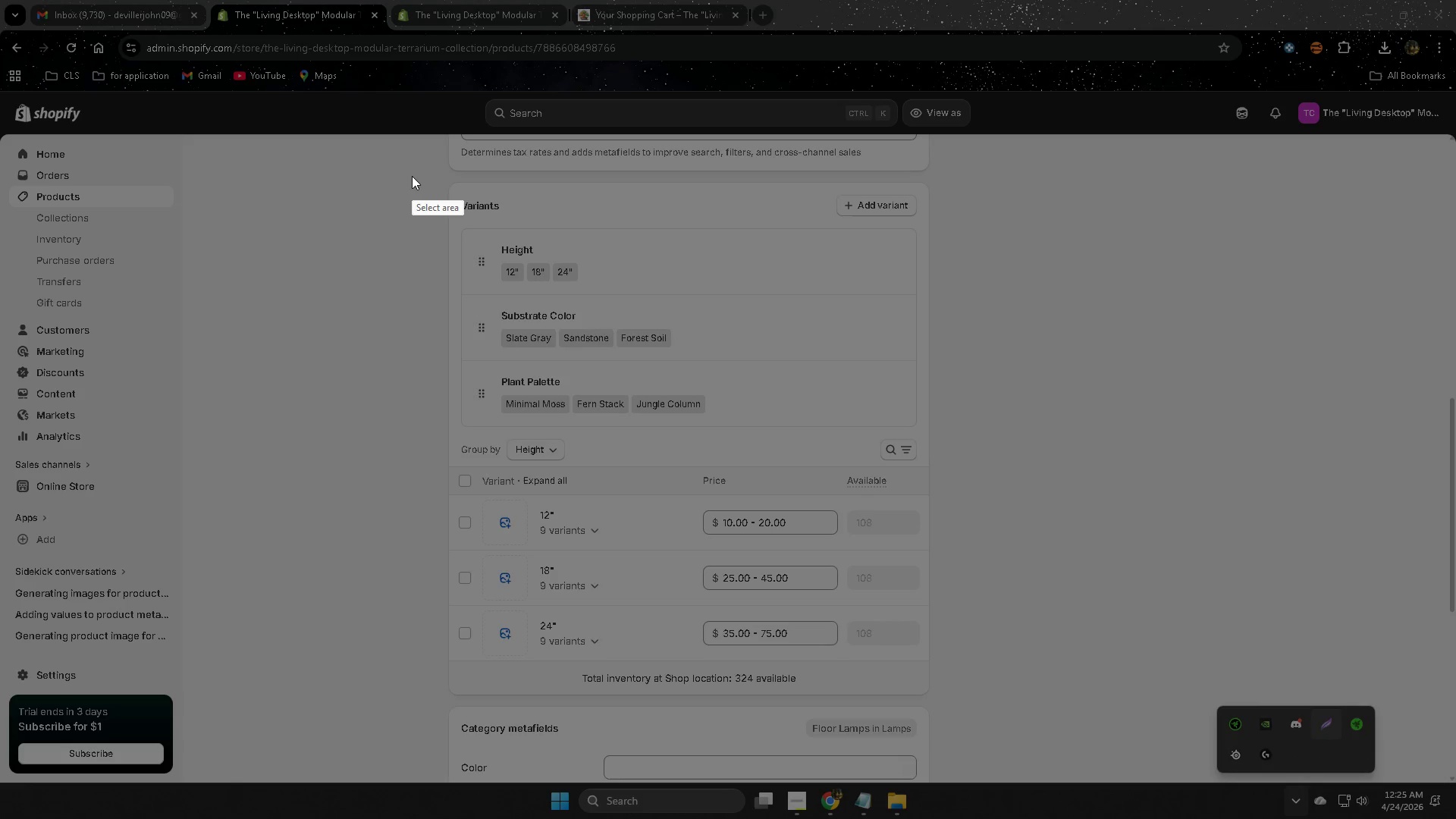 
left_click_drag(start_coordinate=[412, 176], to_coordinate=[1004, 708])
 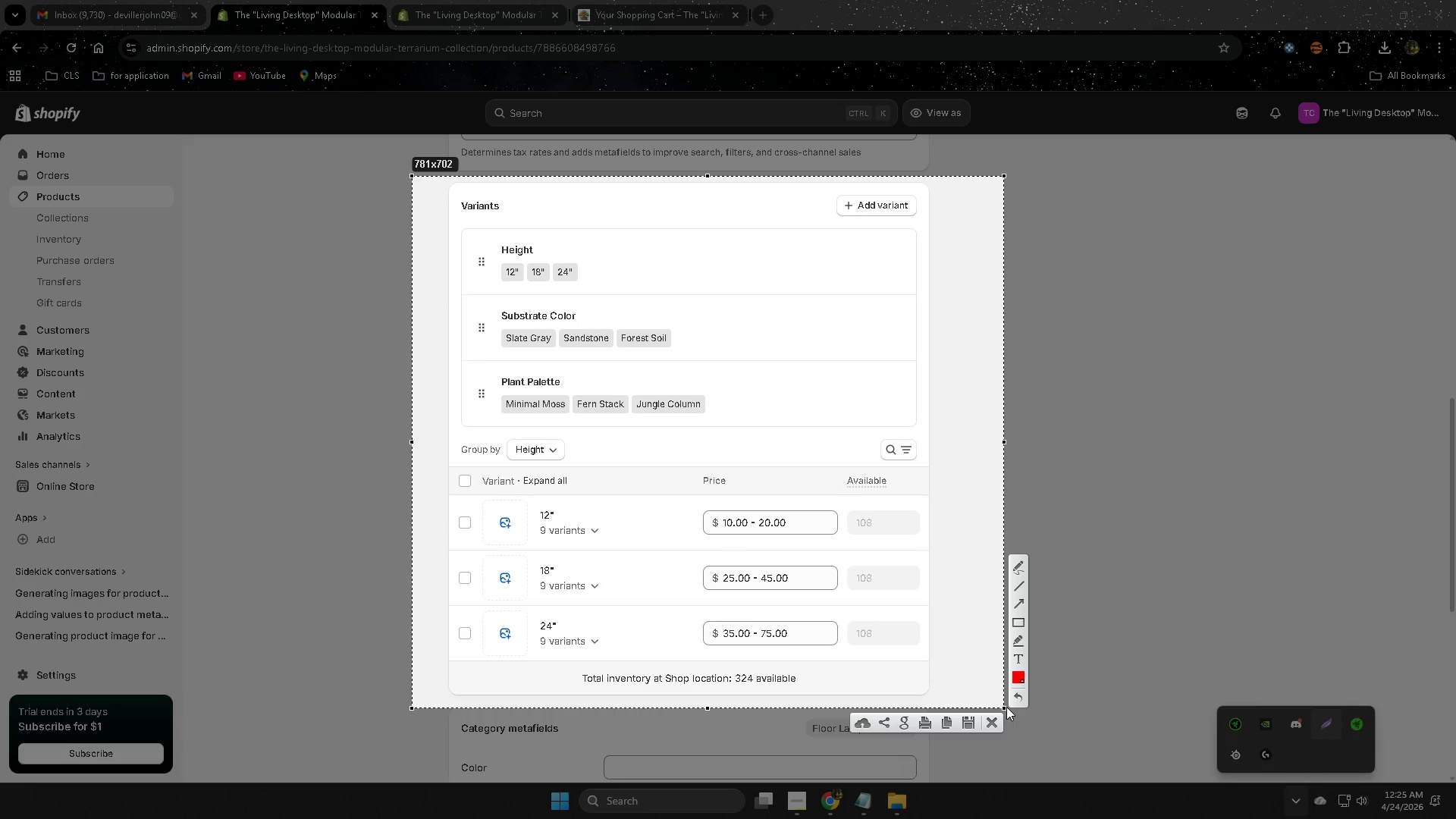 
hold_key(key=ControlLeft, duration=1.52)
 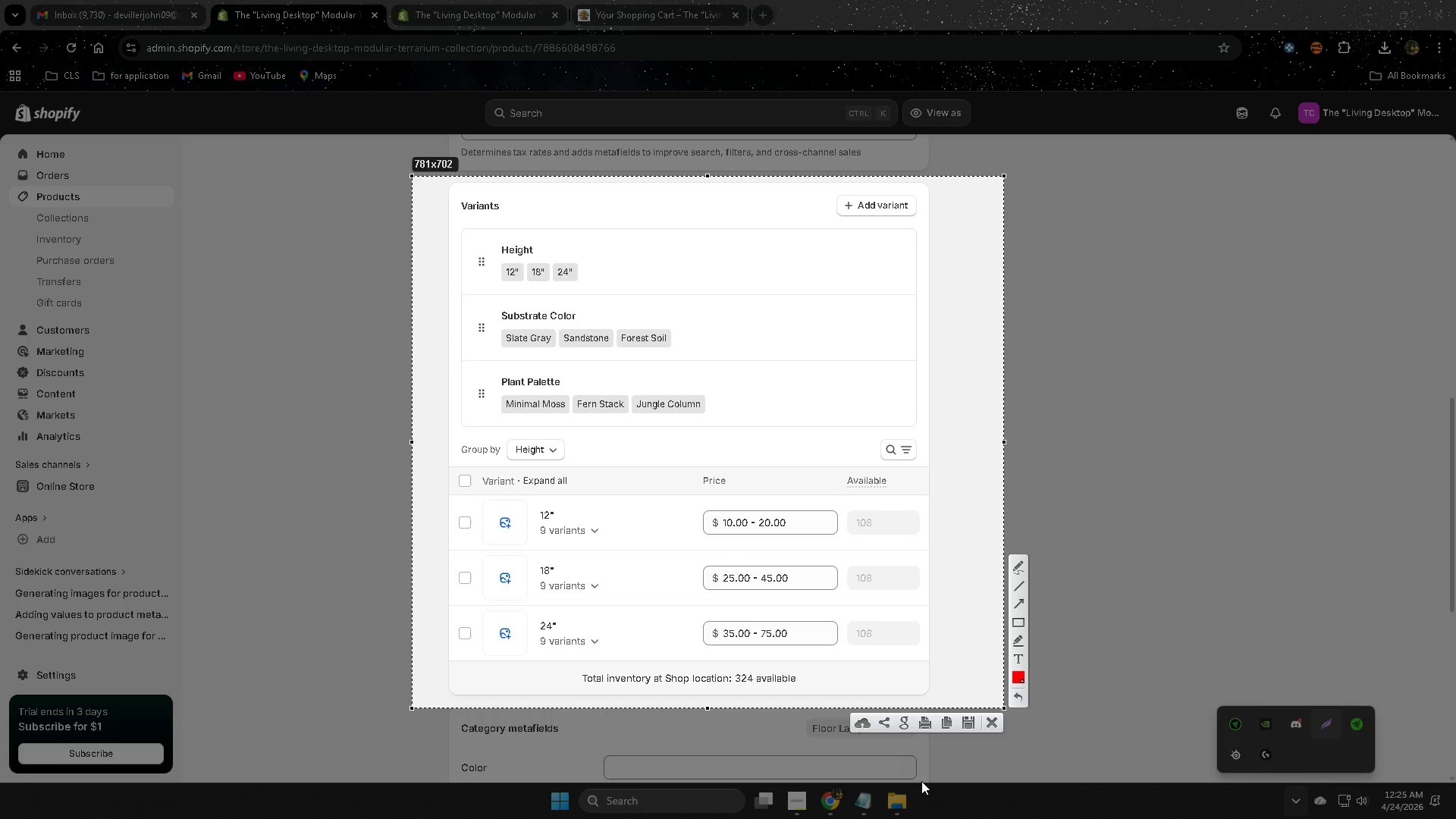 
key(Escape)
 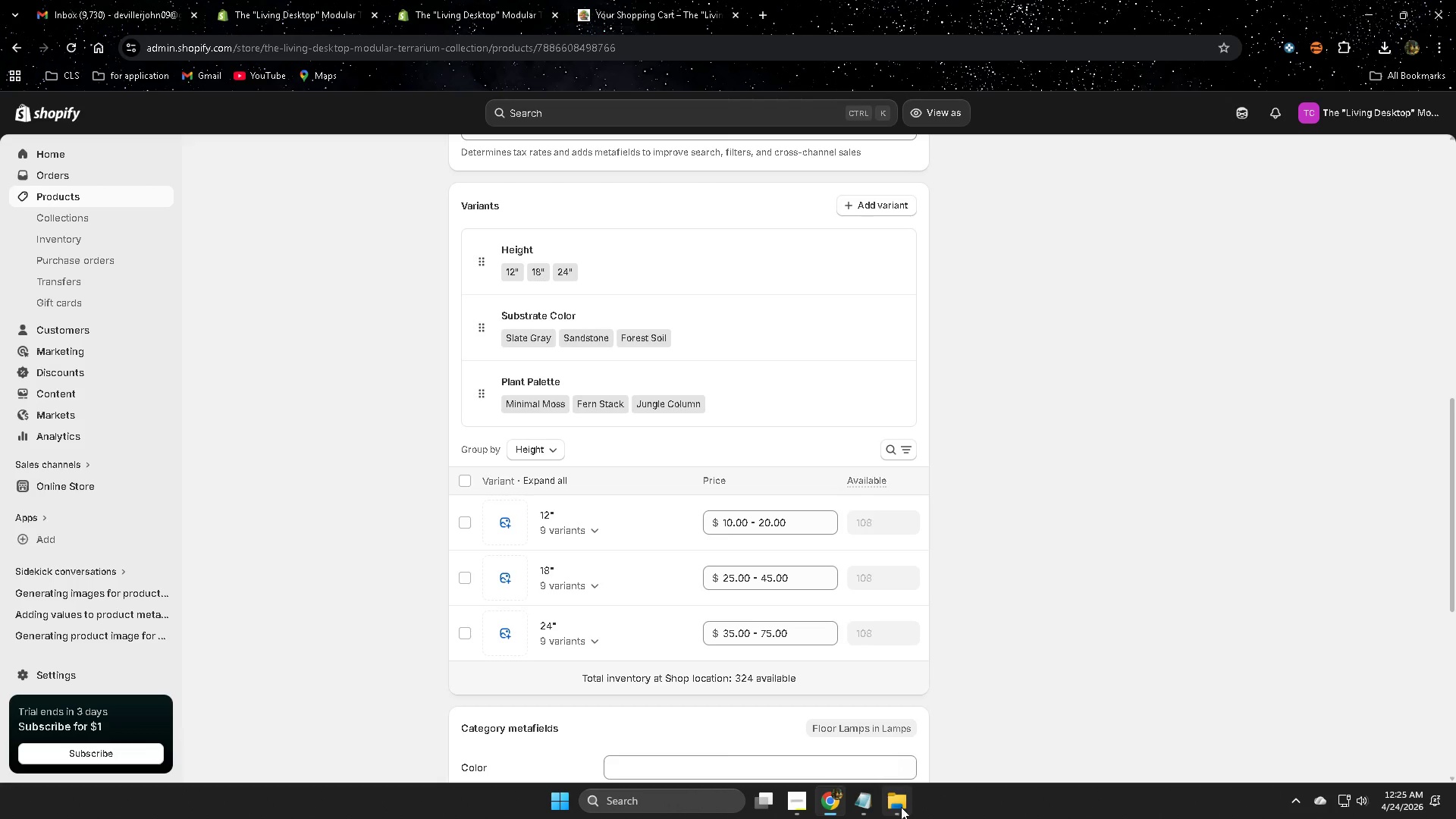 
left_click([901, 797])
 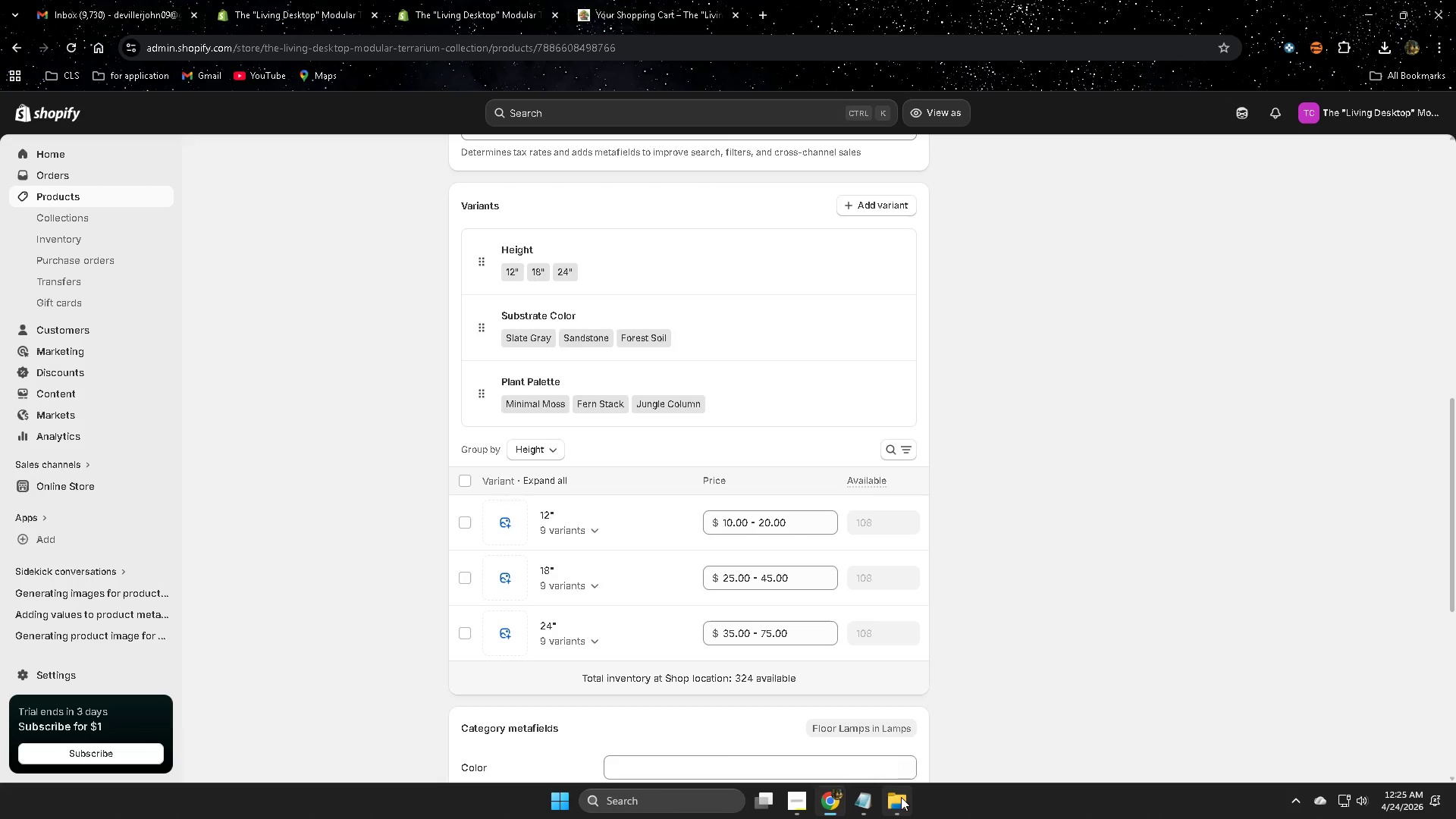 
mouse_move([957, 744])
 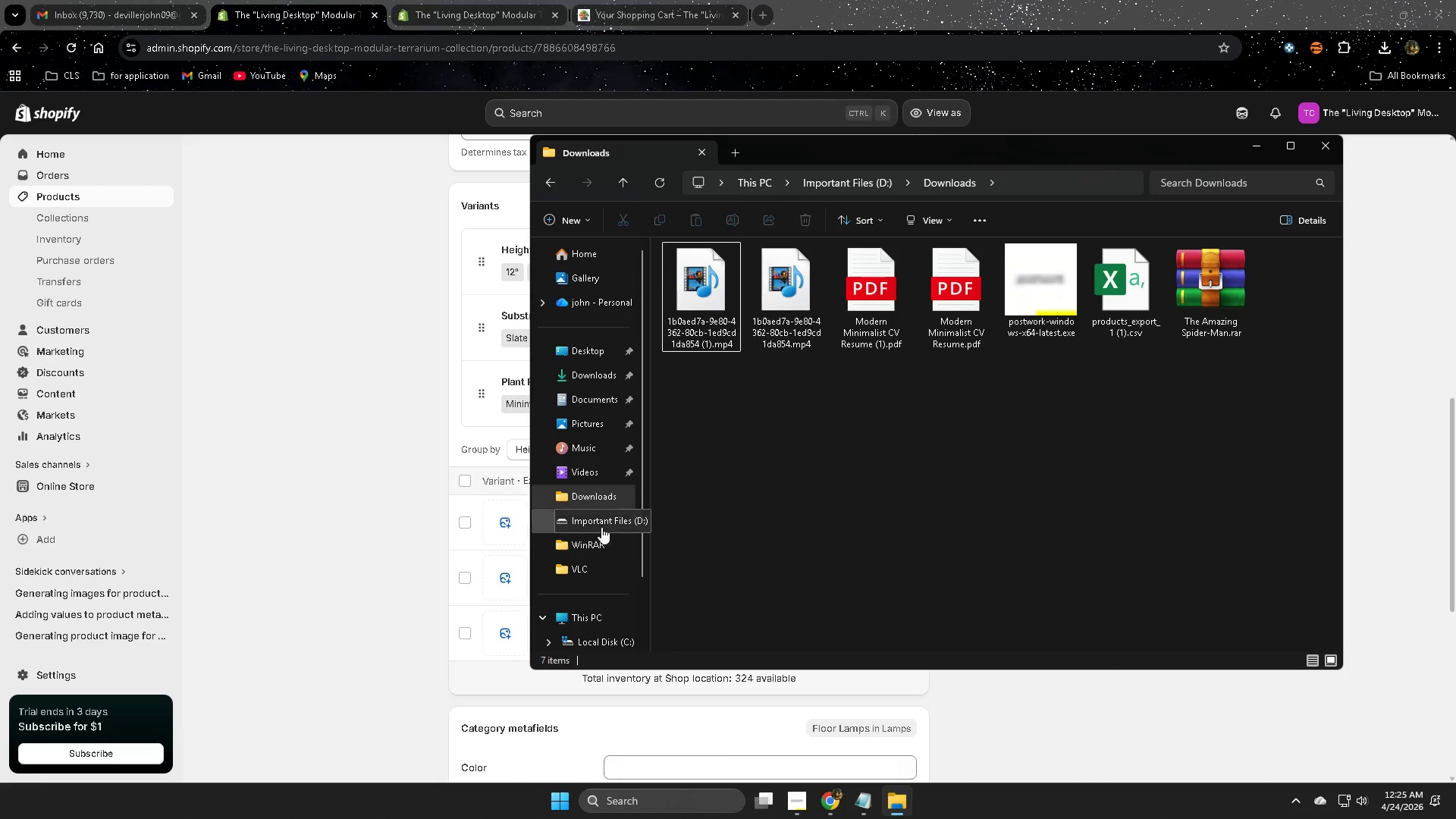 
left_click([601, 526])
 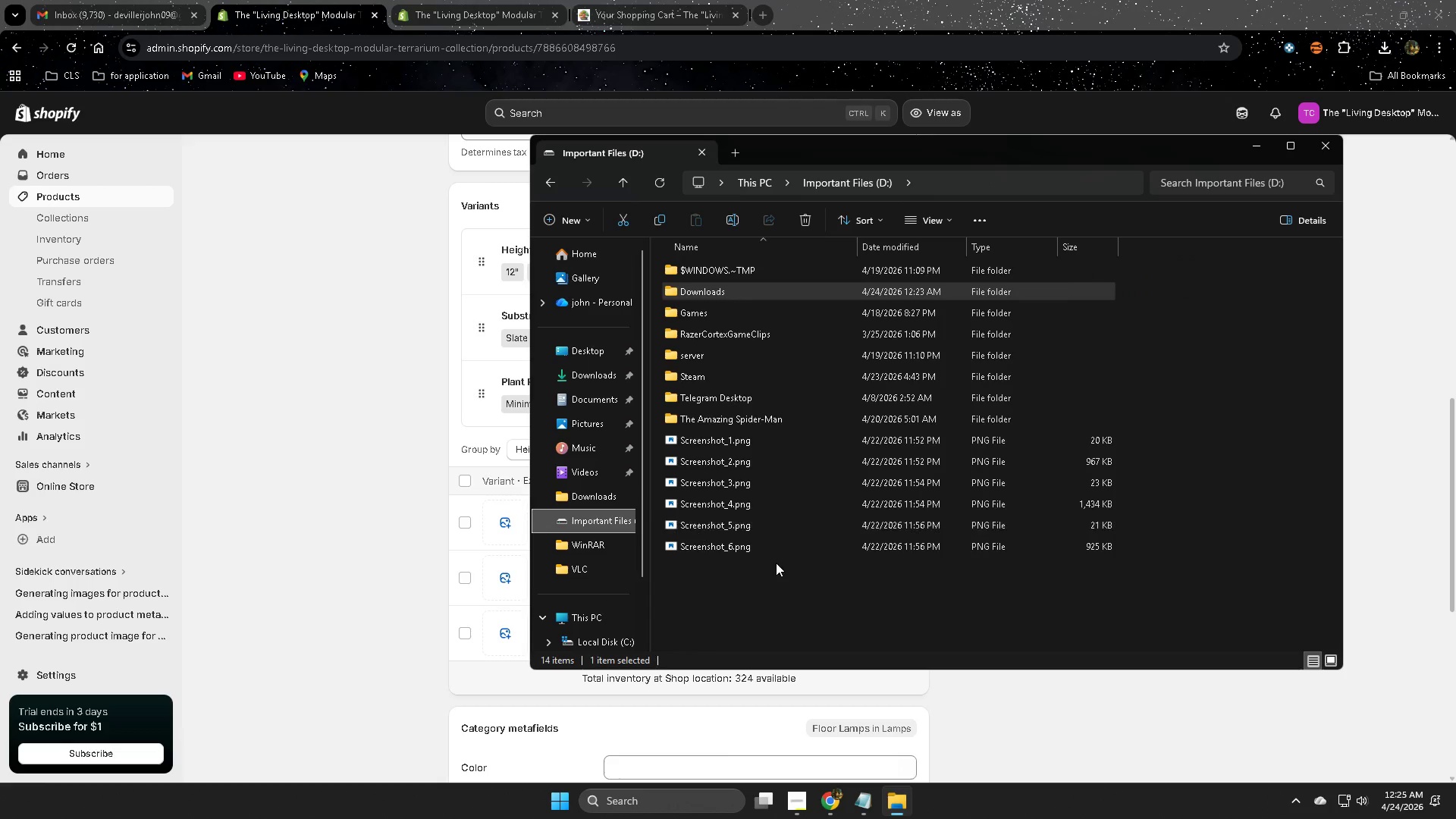 
left_click_drag(start_coordinate=[784, 579], to_coordinate=[757, 444])
 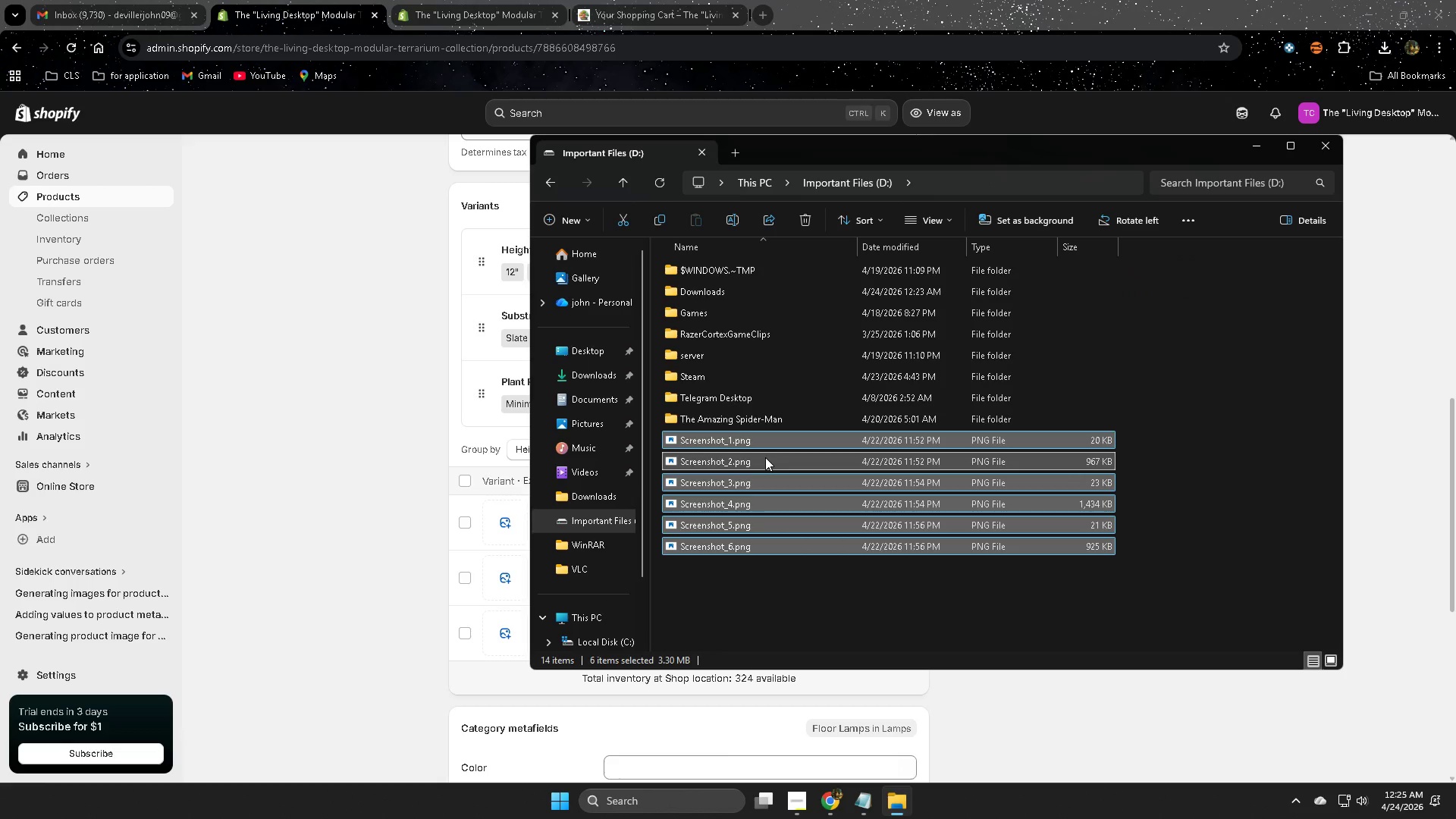 
key(Delete)
 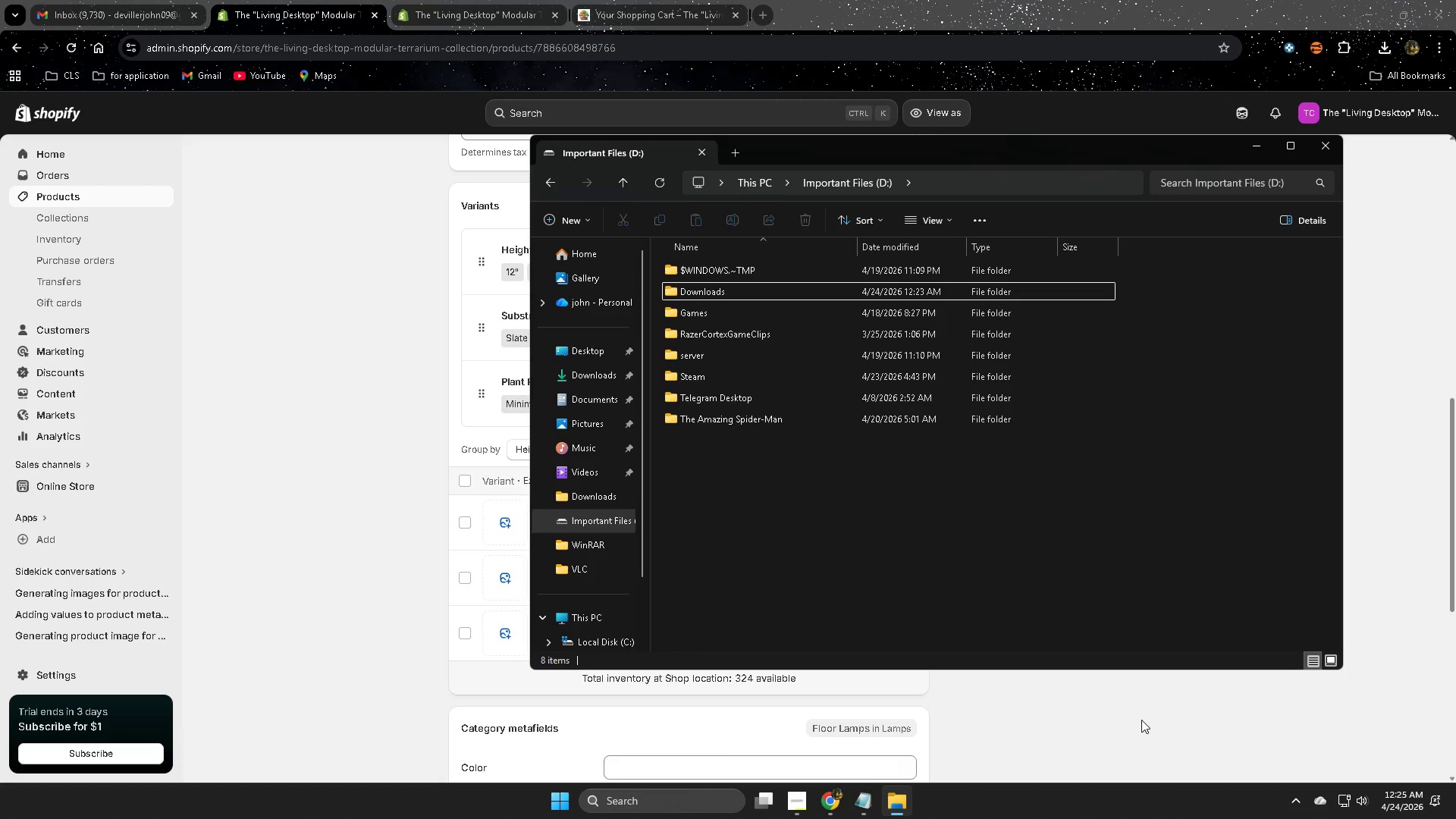 
left_click([1141, 720])
 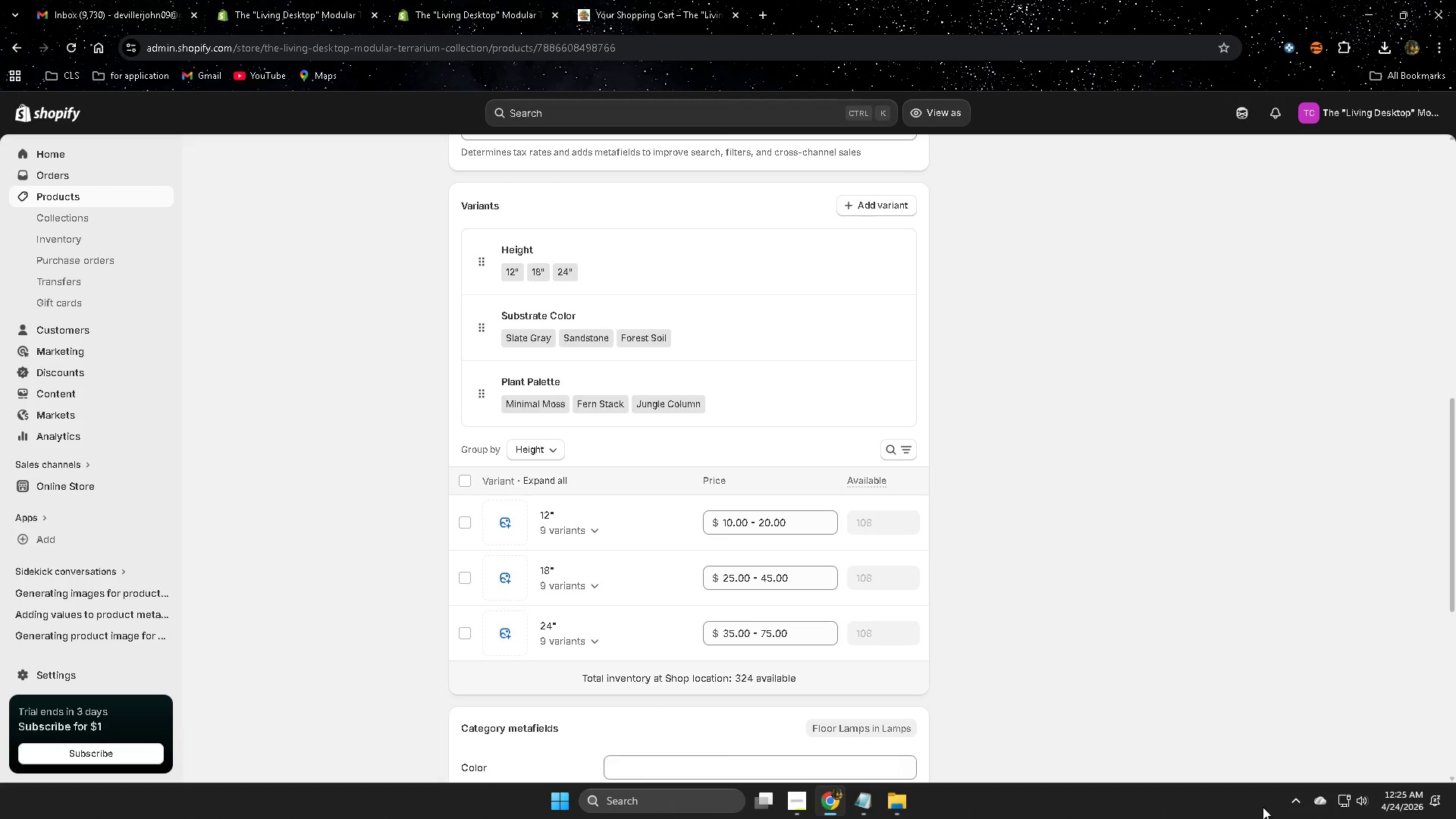 
left_click([1285, 802])
 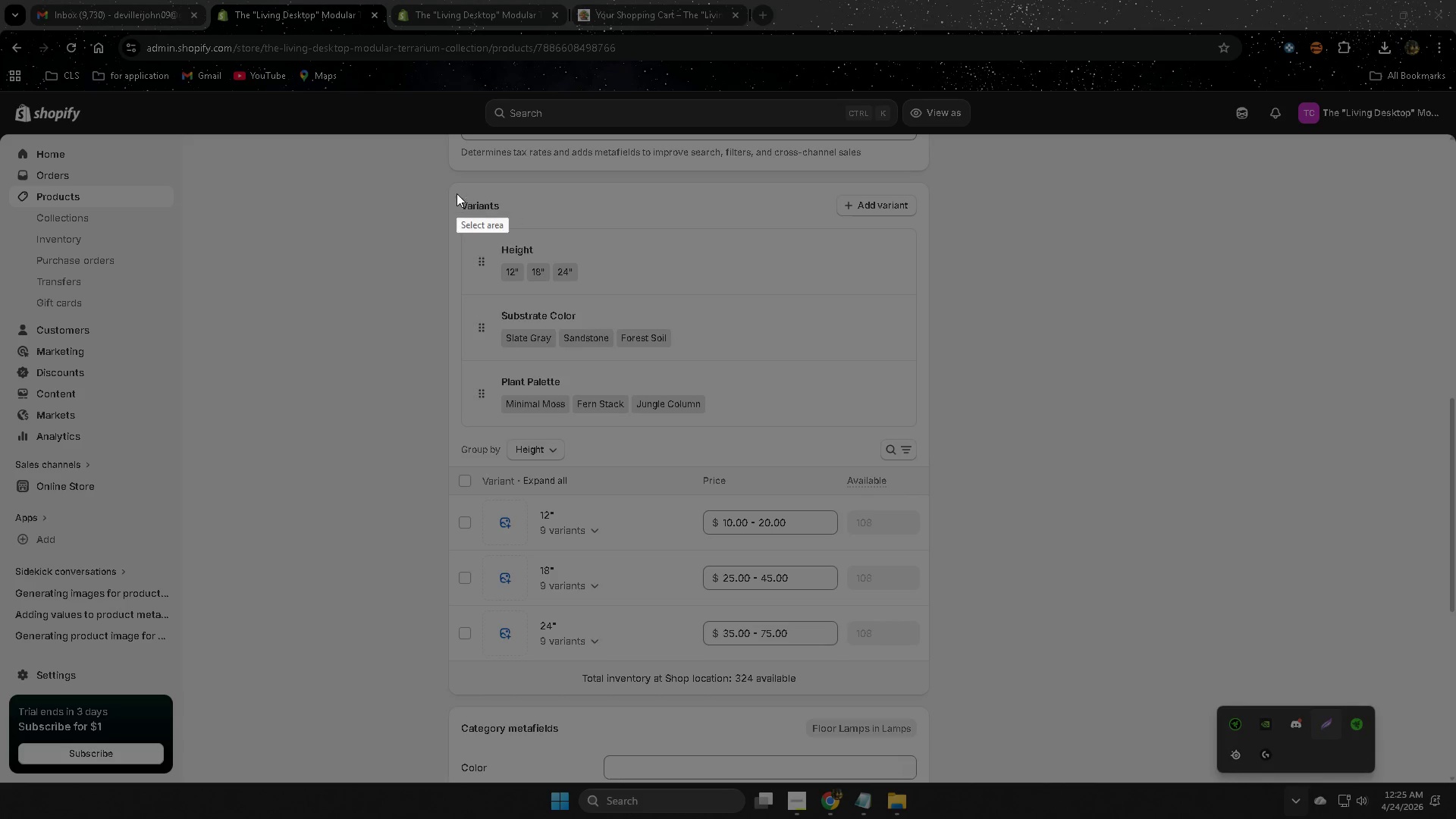 
left_click_drag(start_coordinate=[428, 179], to_coordinate=[1004, 696])
 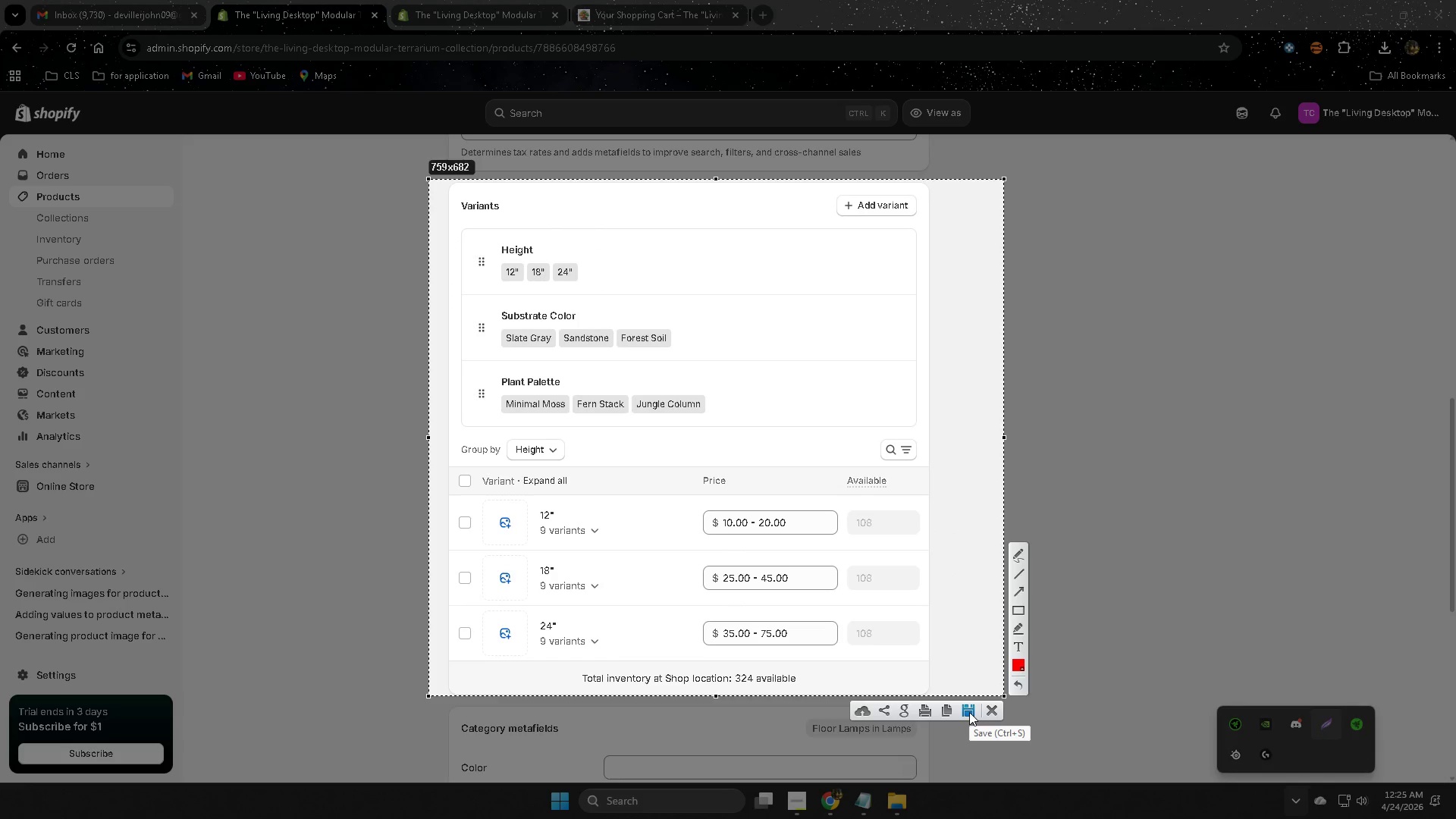 
left_click([969, 712])
 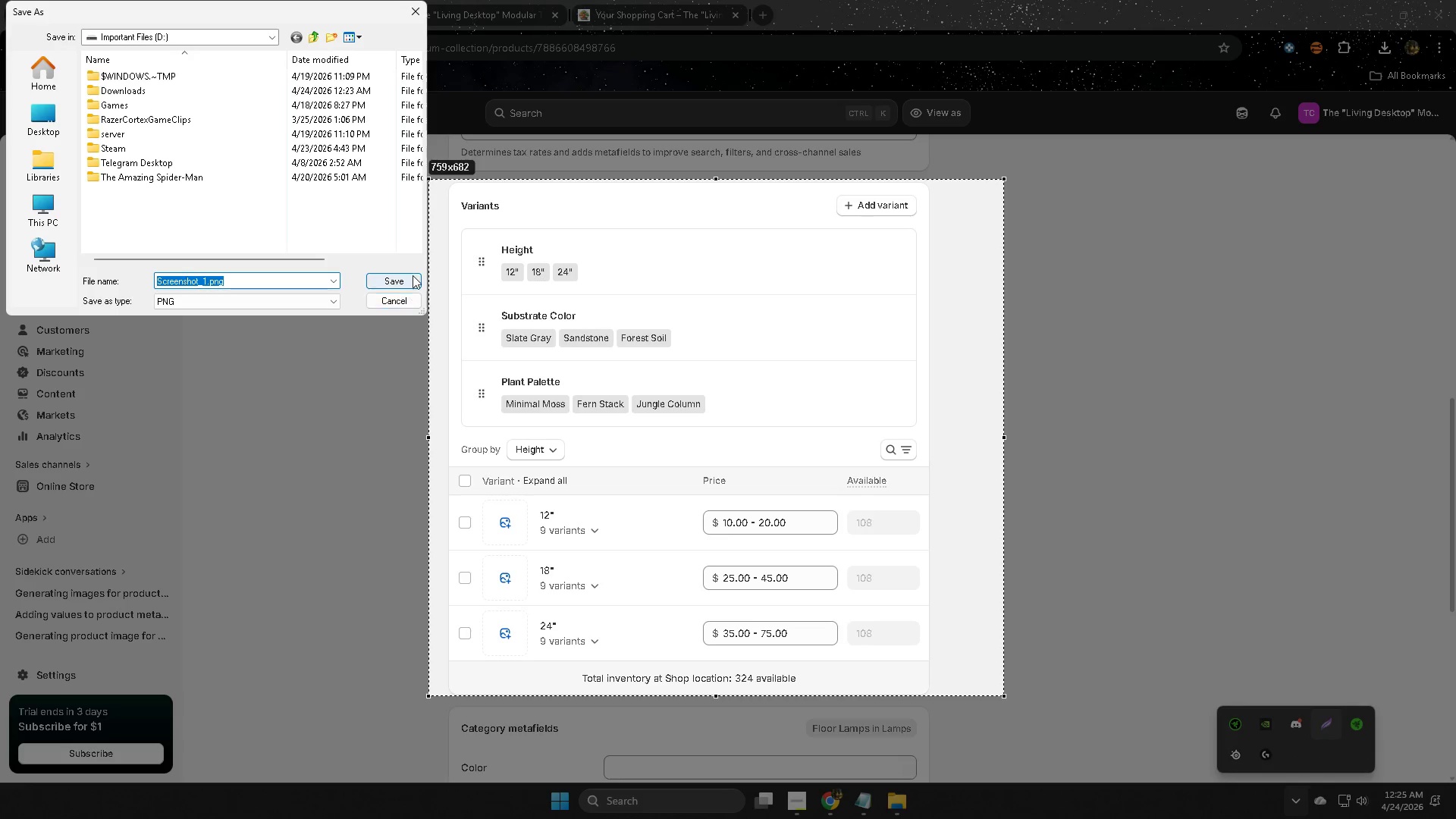 
left_click([412, 281])
 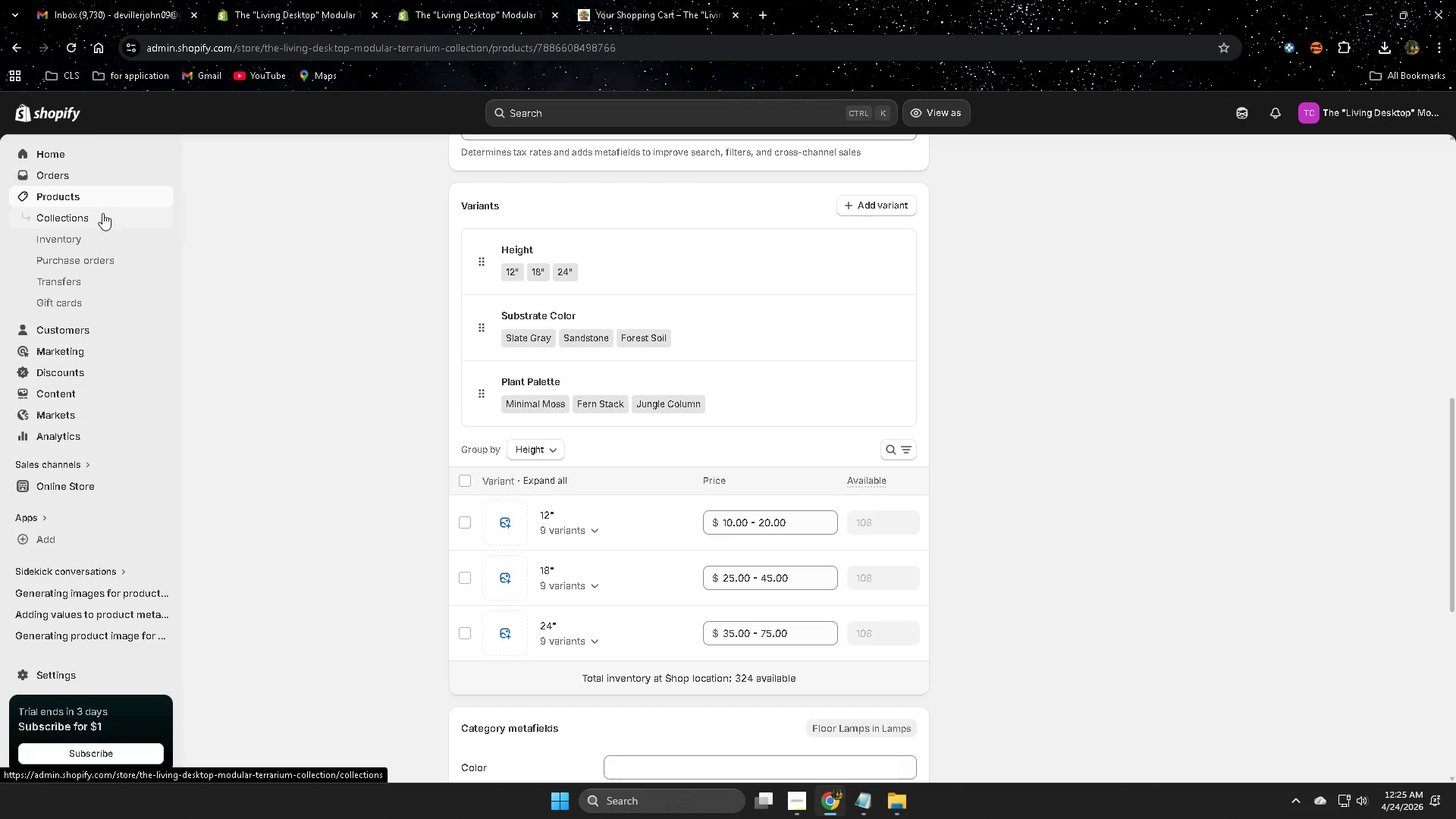 
left_click([99, 199])
 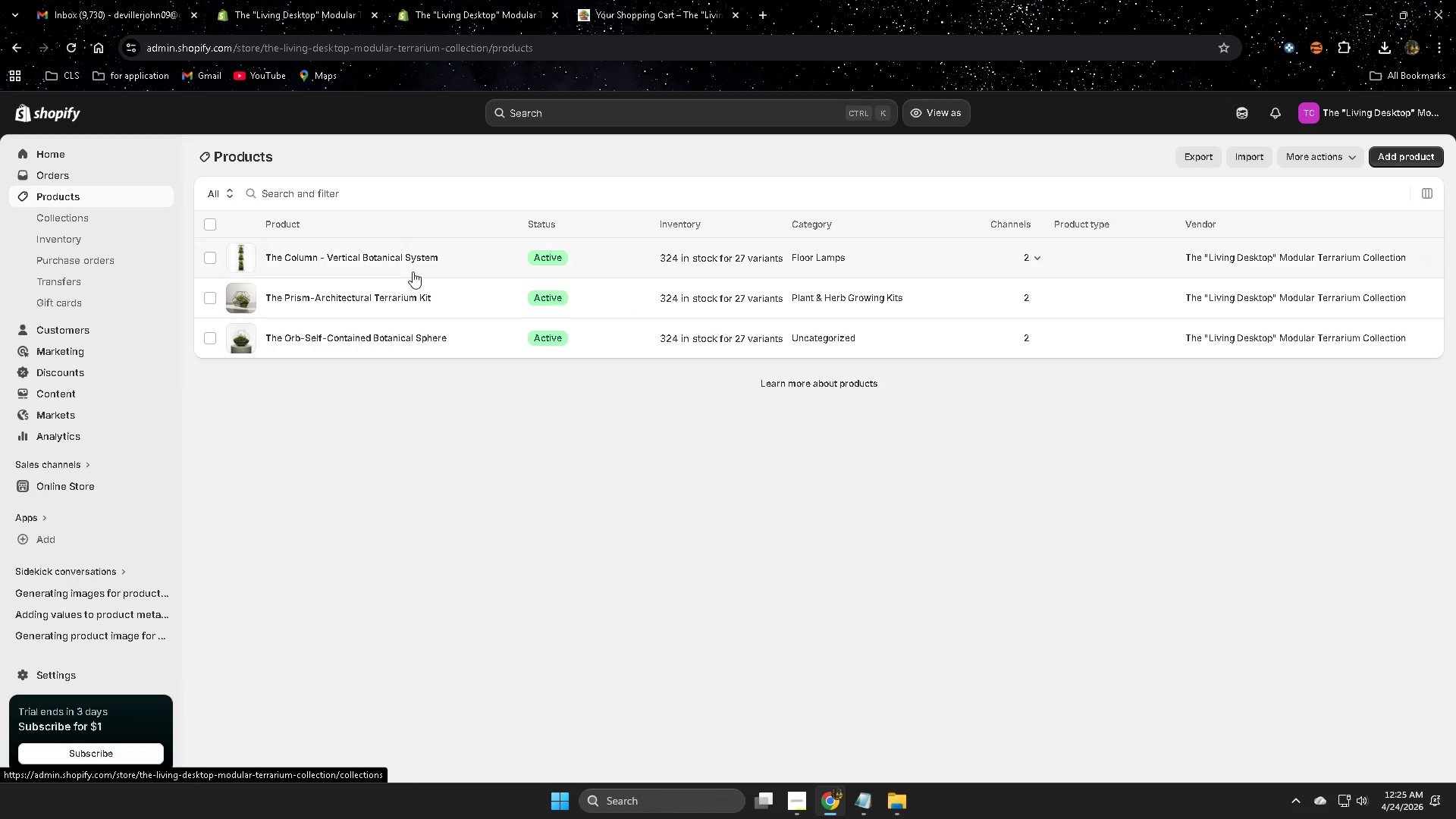 
left_click([631, 297])
 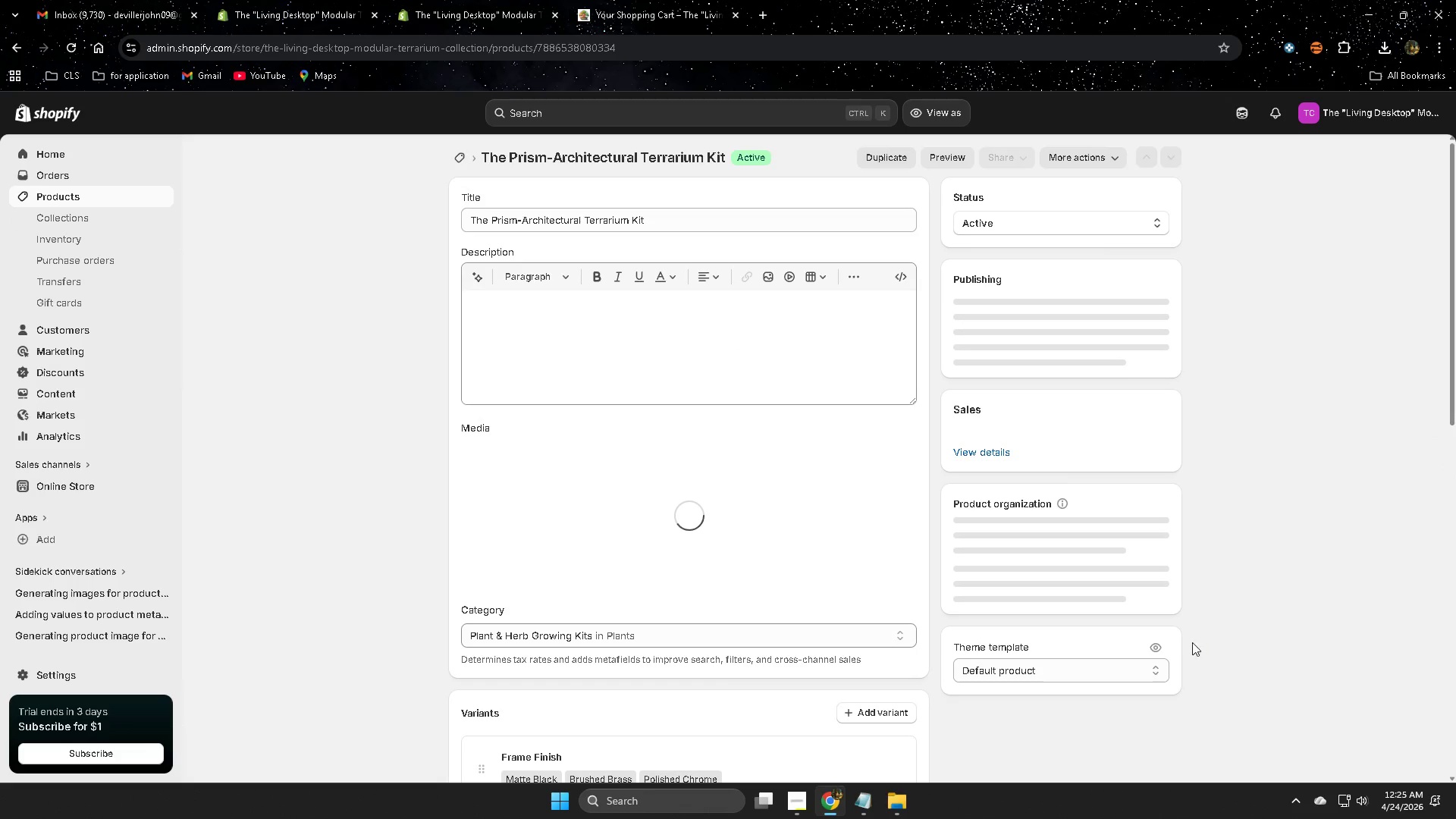 
scroll: coordinate [1270, 570], scroll_direction: down, amount: 15.0
 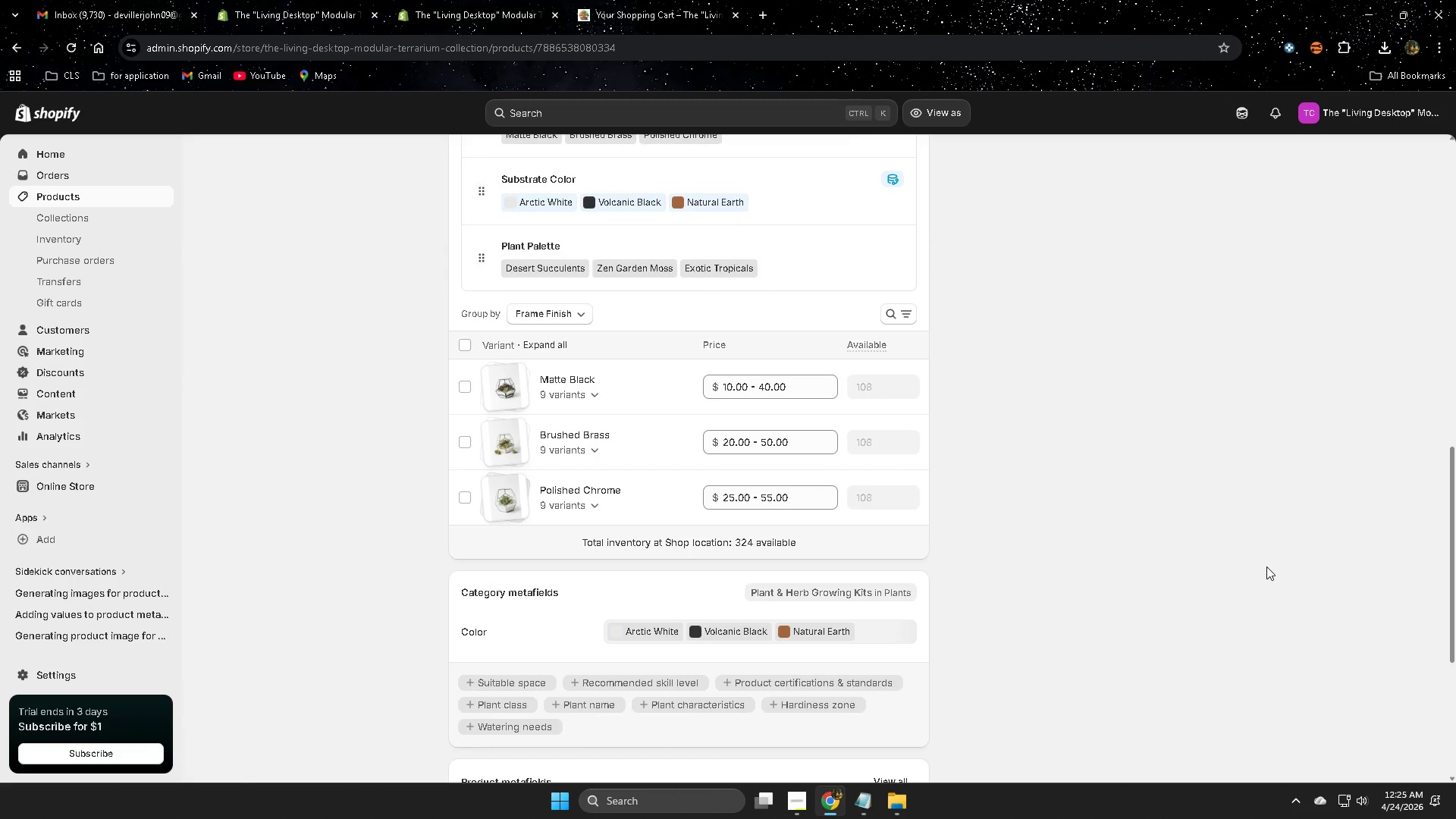 
scroll: coordinate [1266, 566], scroll_direction: up, amount: 2.0
 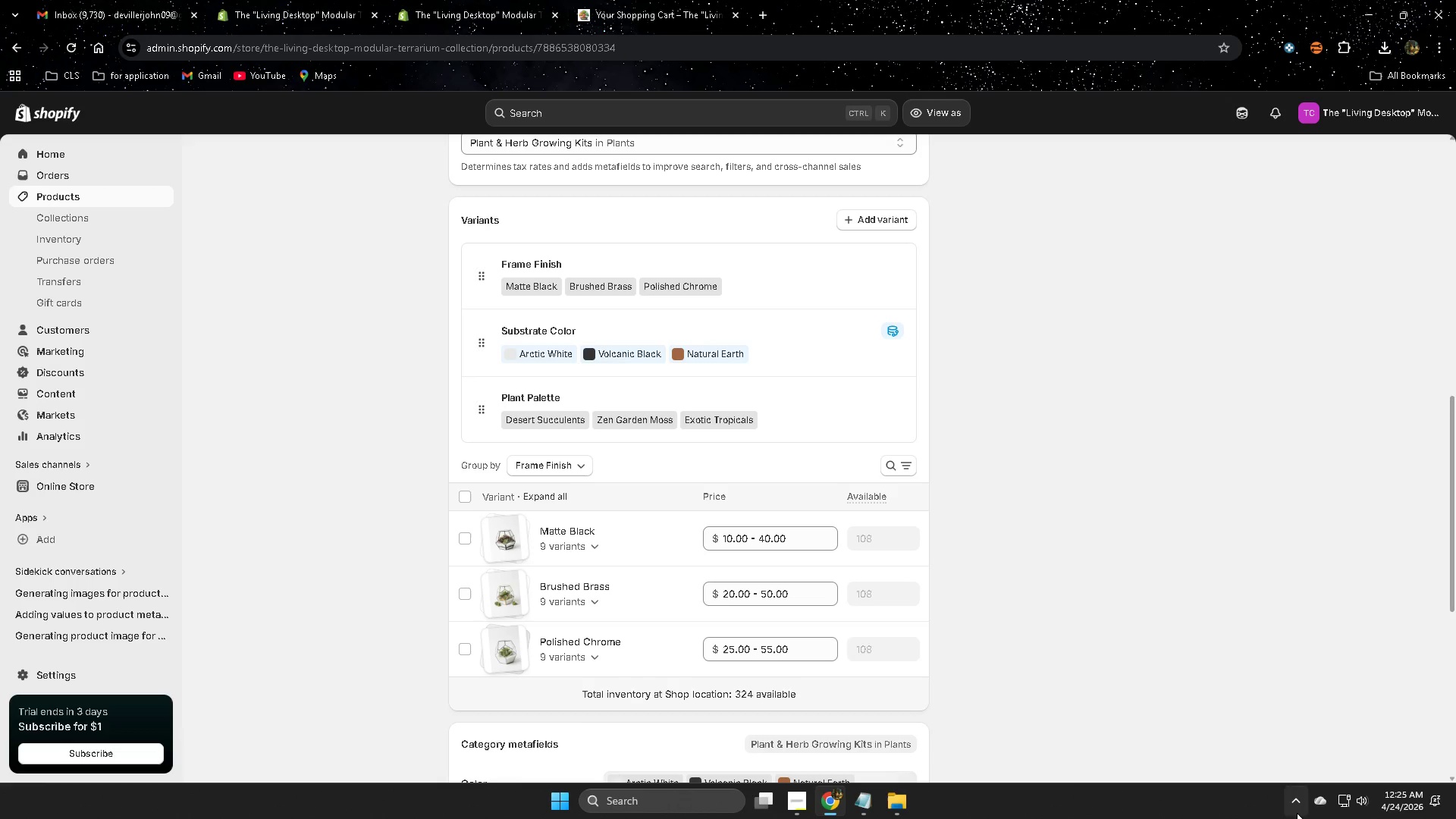 
left_click([1331, 729])
 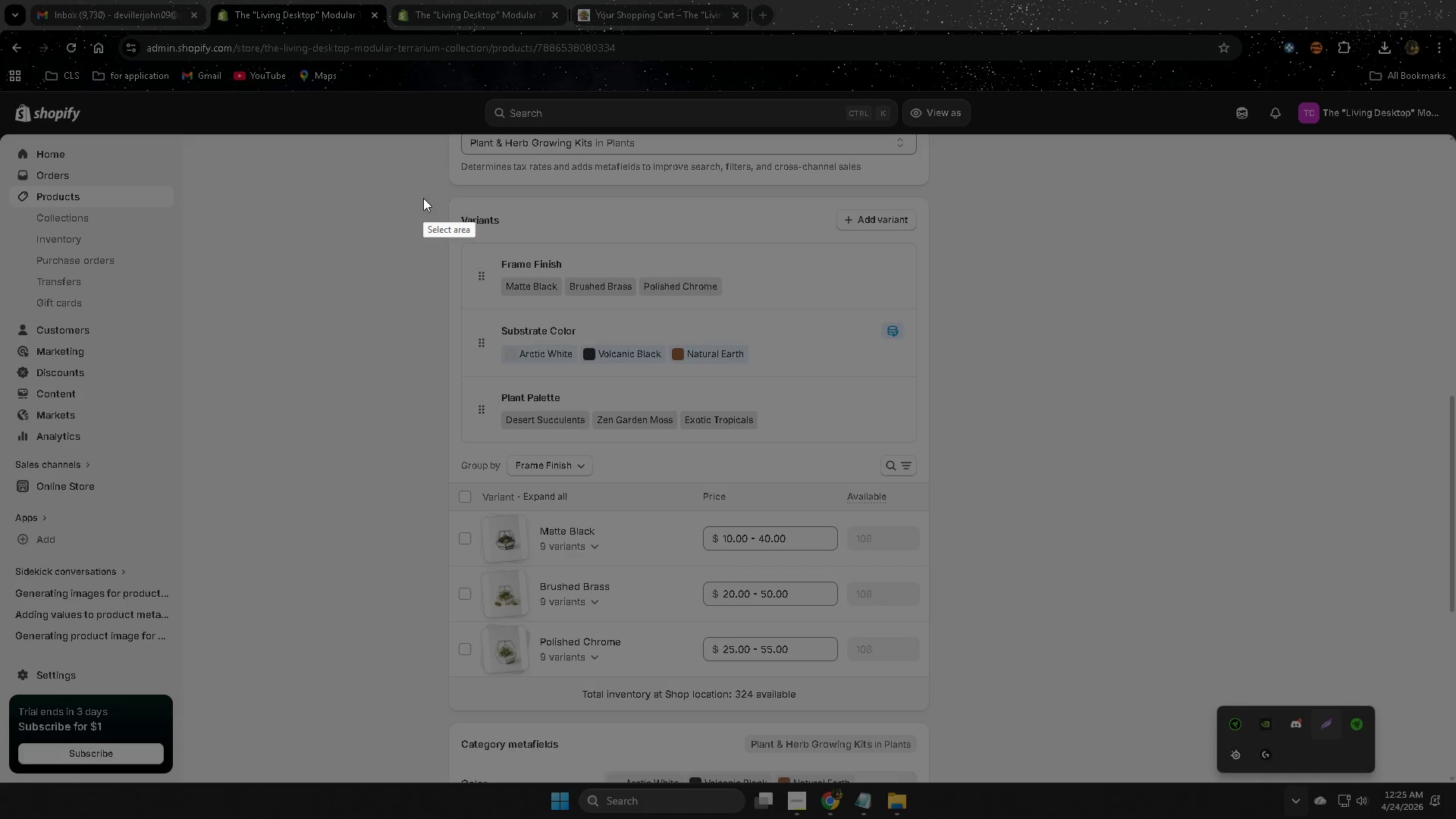 
left_click_drag(start_coordinate=[427, 190], to_coordinate=[981, 717])
 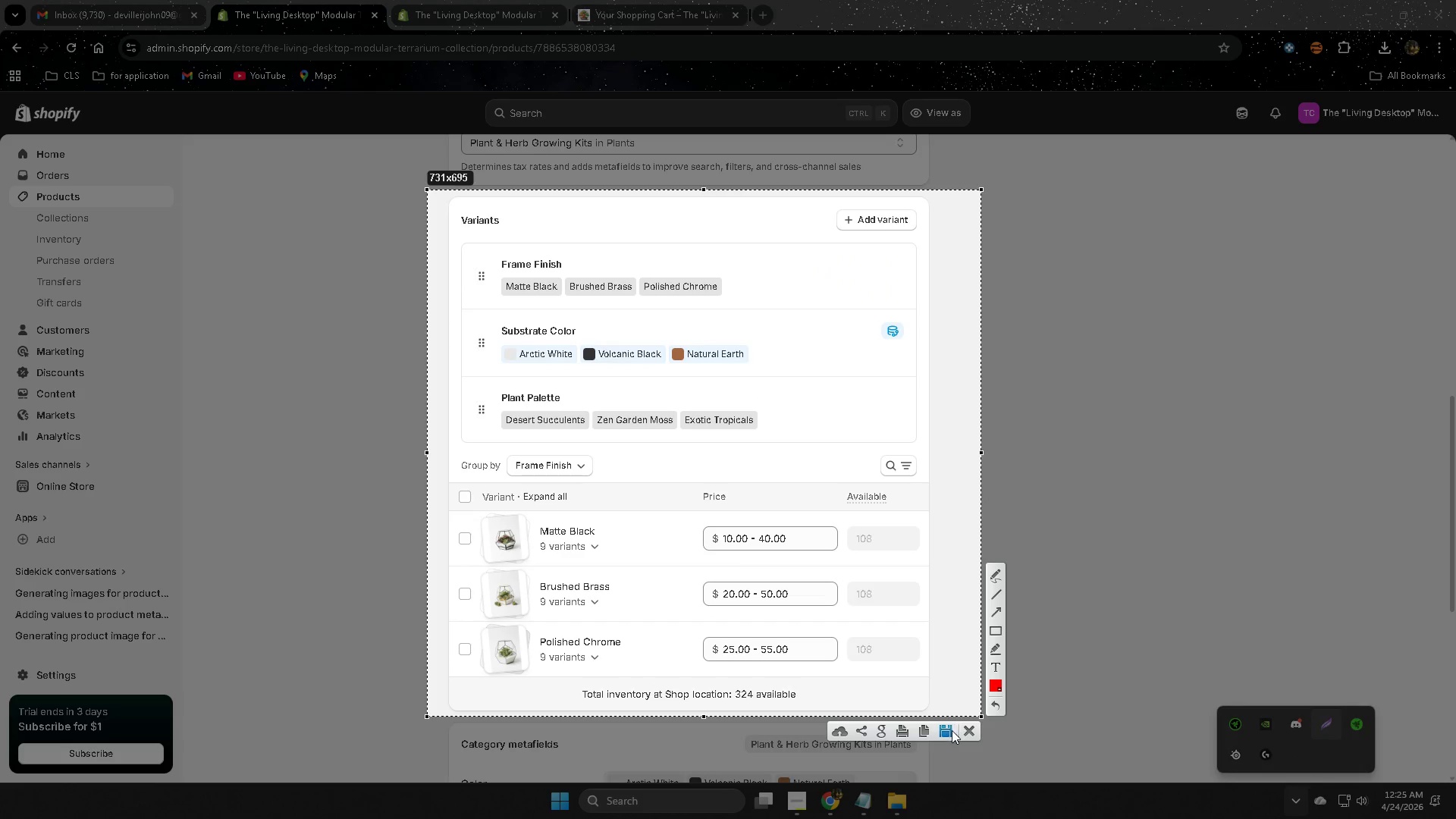 
left_click([951, 730])
 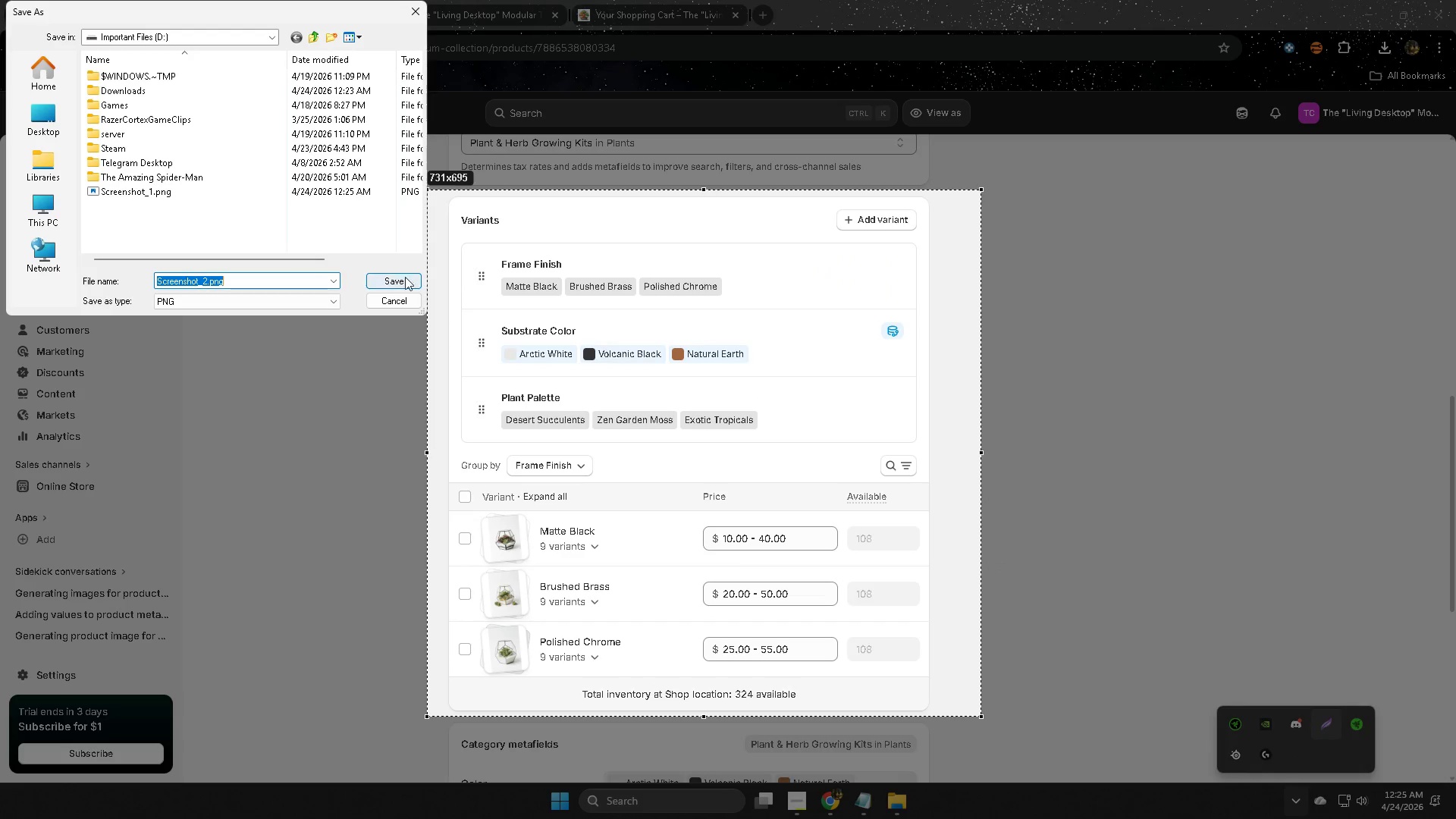 
left_click([403, 281])
 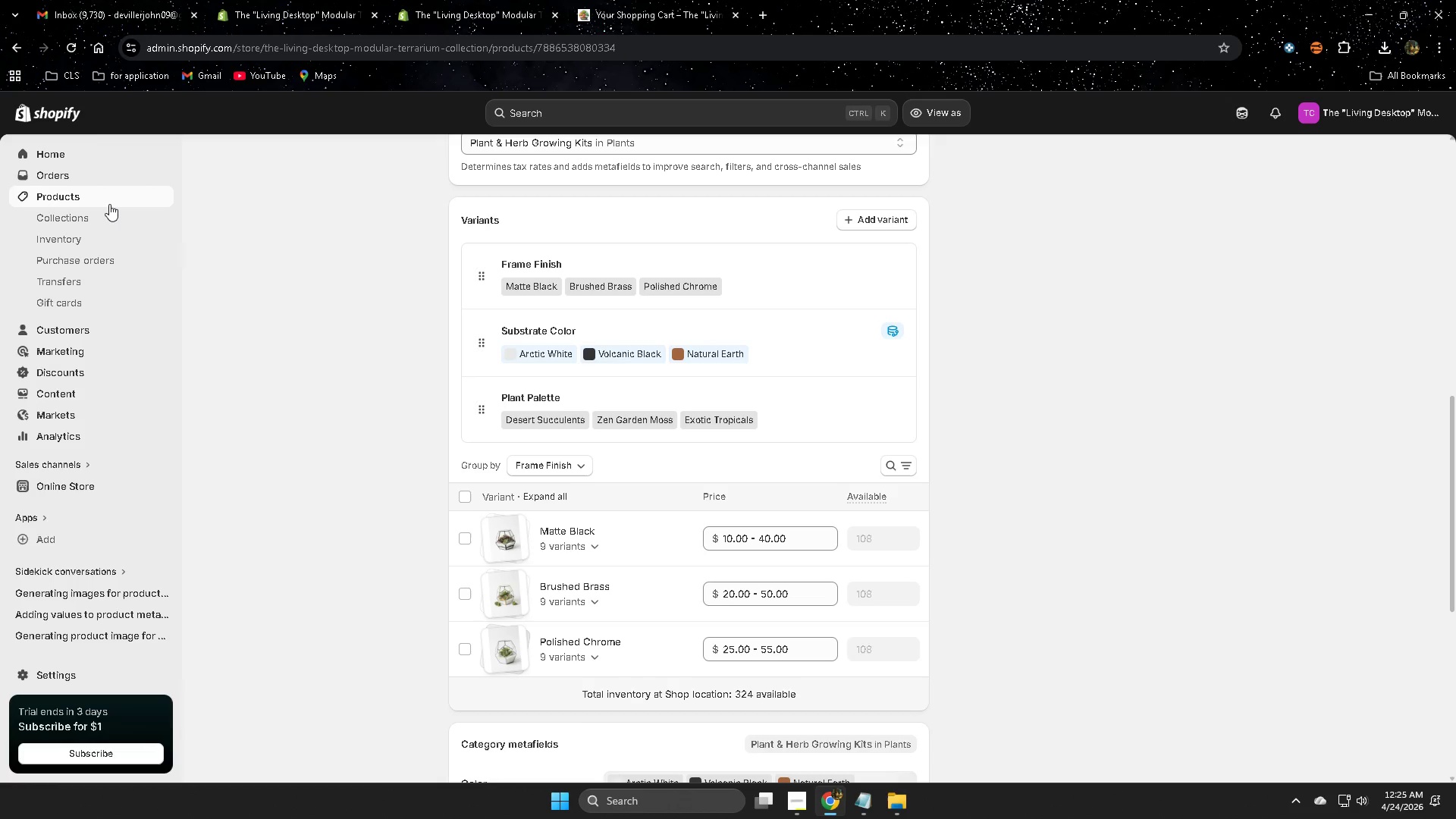 
left_click([109, 204])
 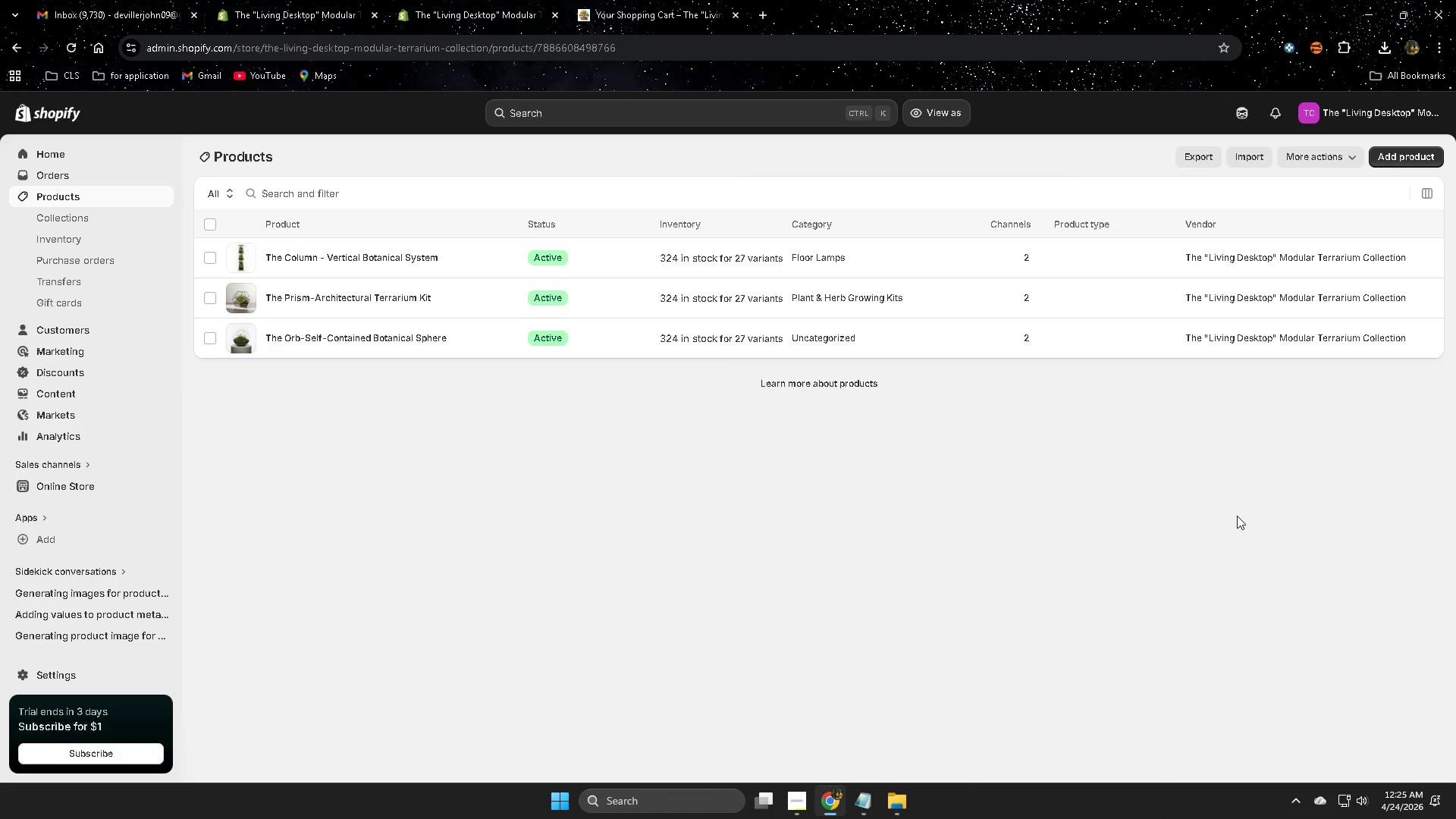 
scroll: coordinate [1313, 533], scroll_direction: down, amount: 15.0
 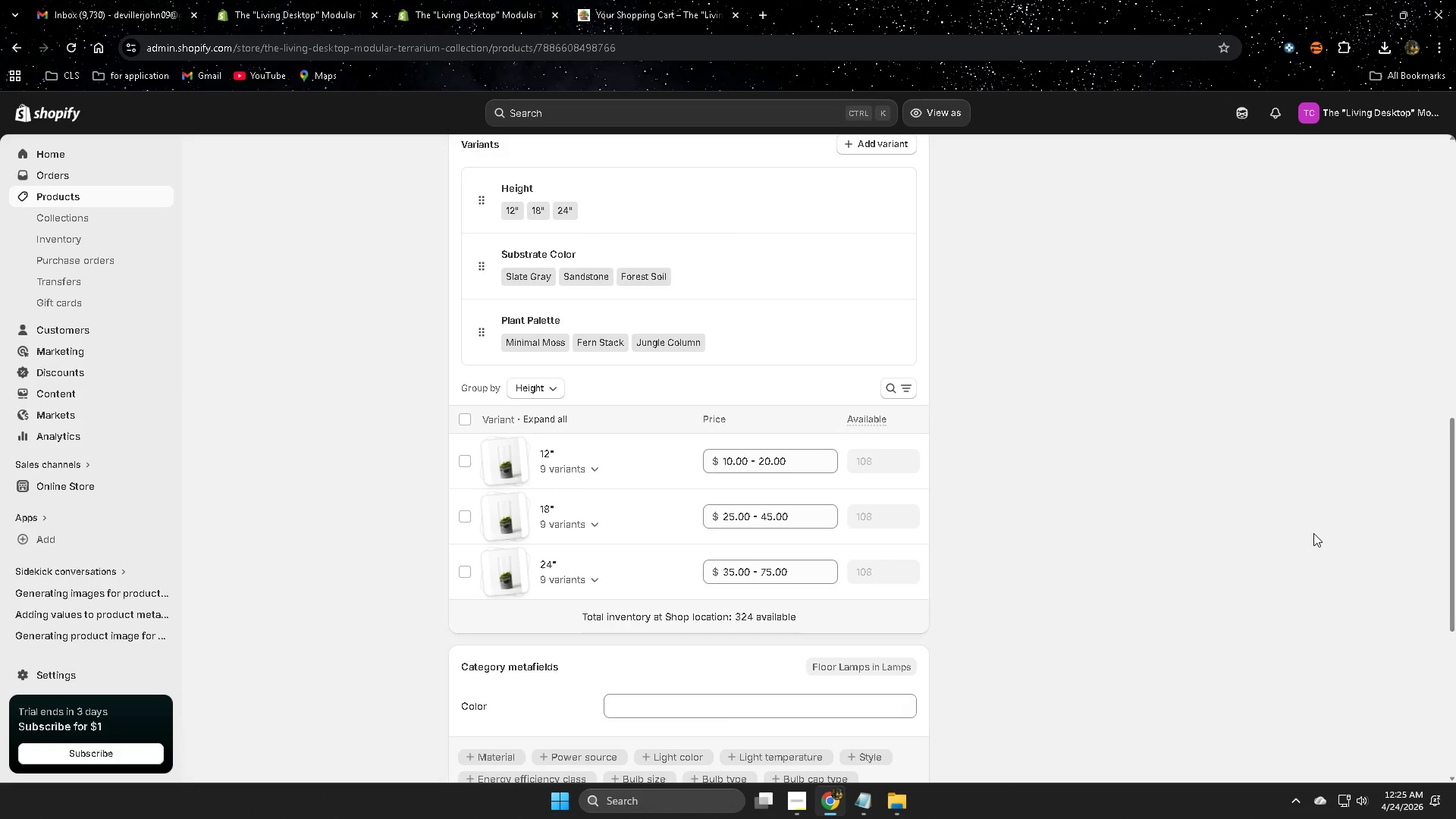 
scroll: coordinate [1313, 533], scroll_direction: up, amount: 1.0
 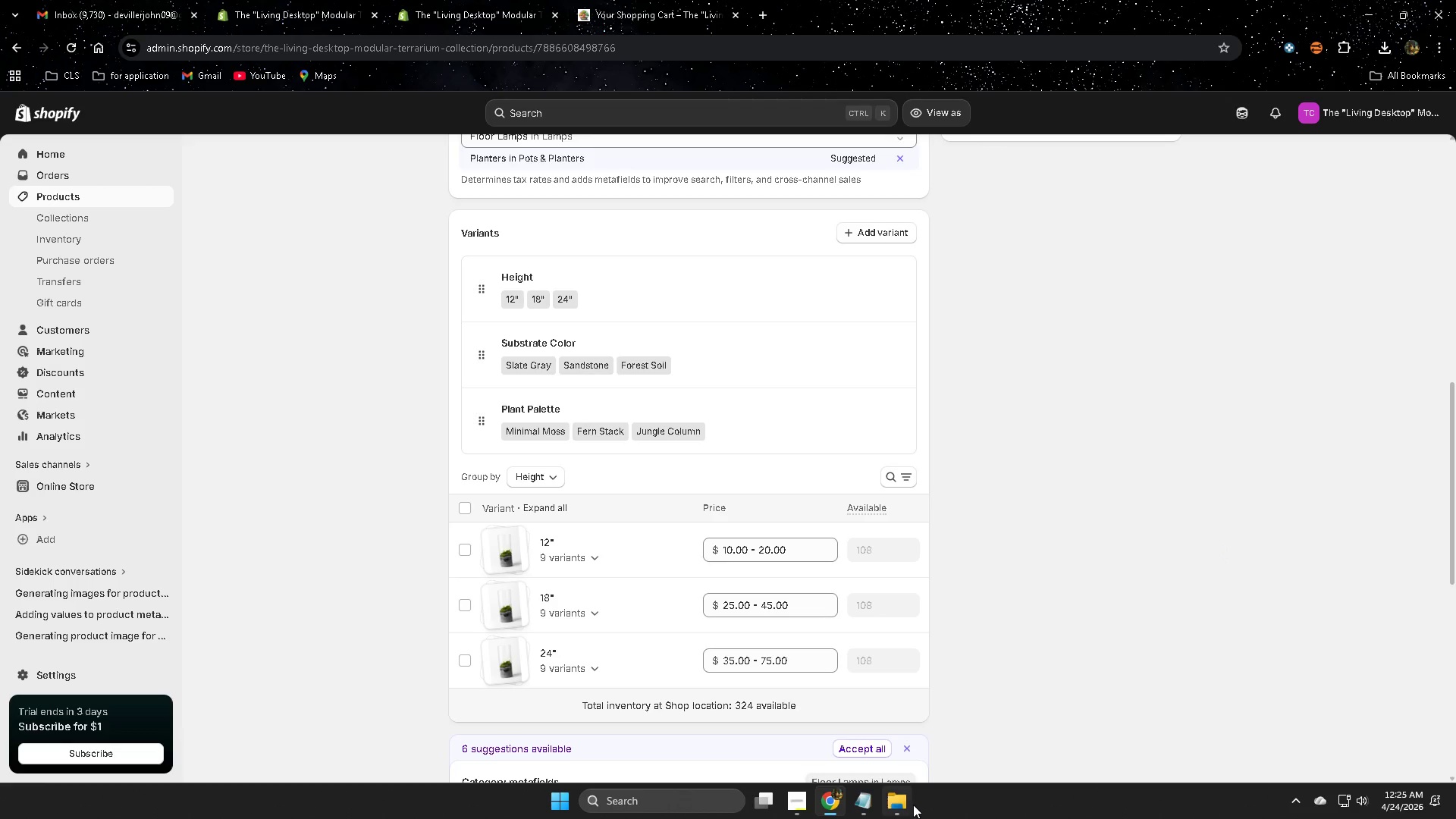 
left_click_drag(start_coordinate=[745, 485], to_coordinate=[742, 441])
 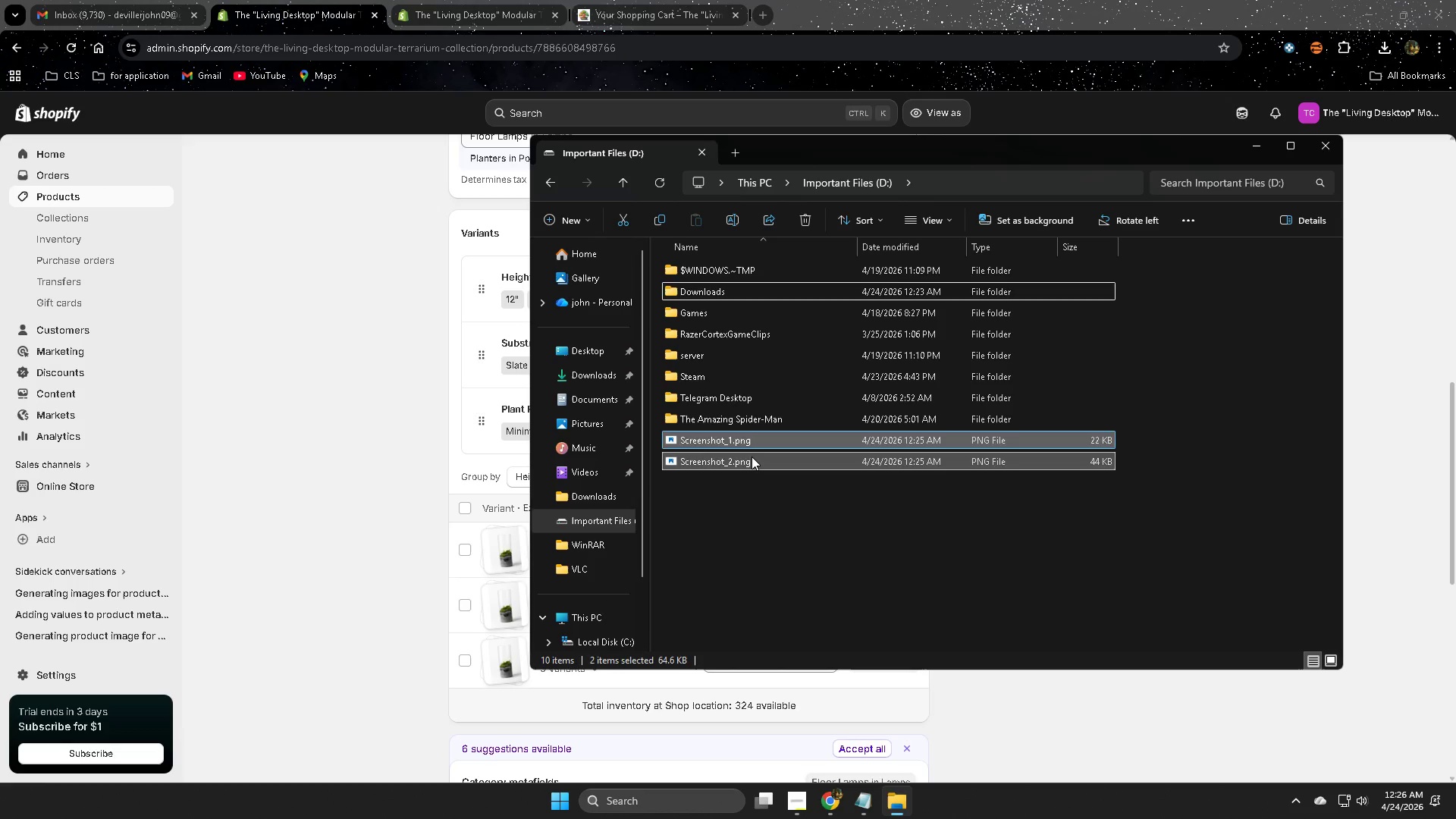 
key(Delete)
 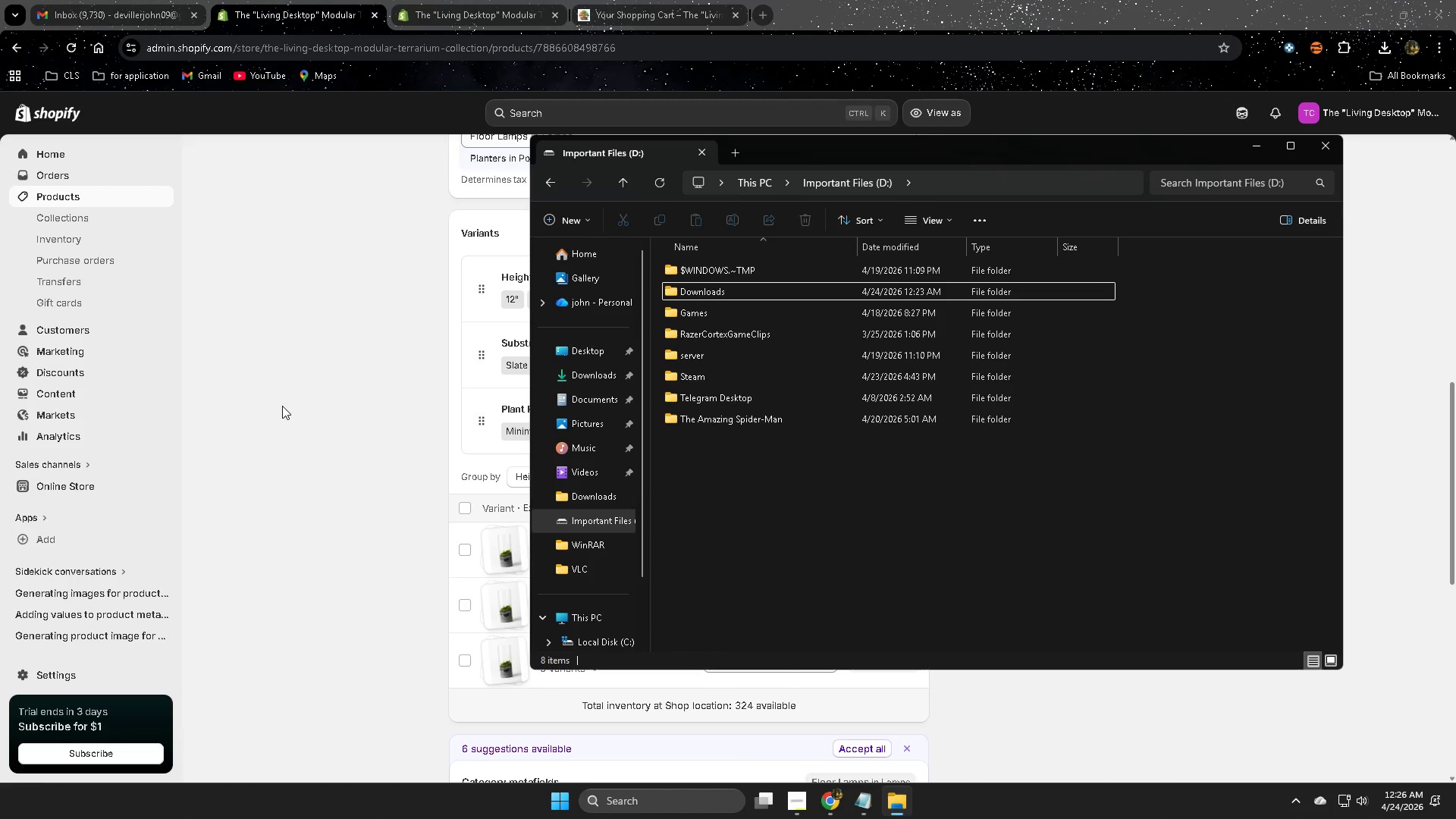 
left_click([282, 405])
 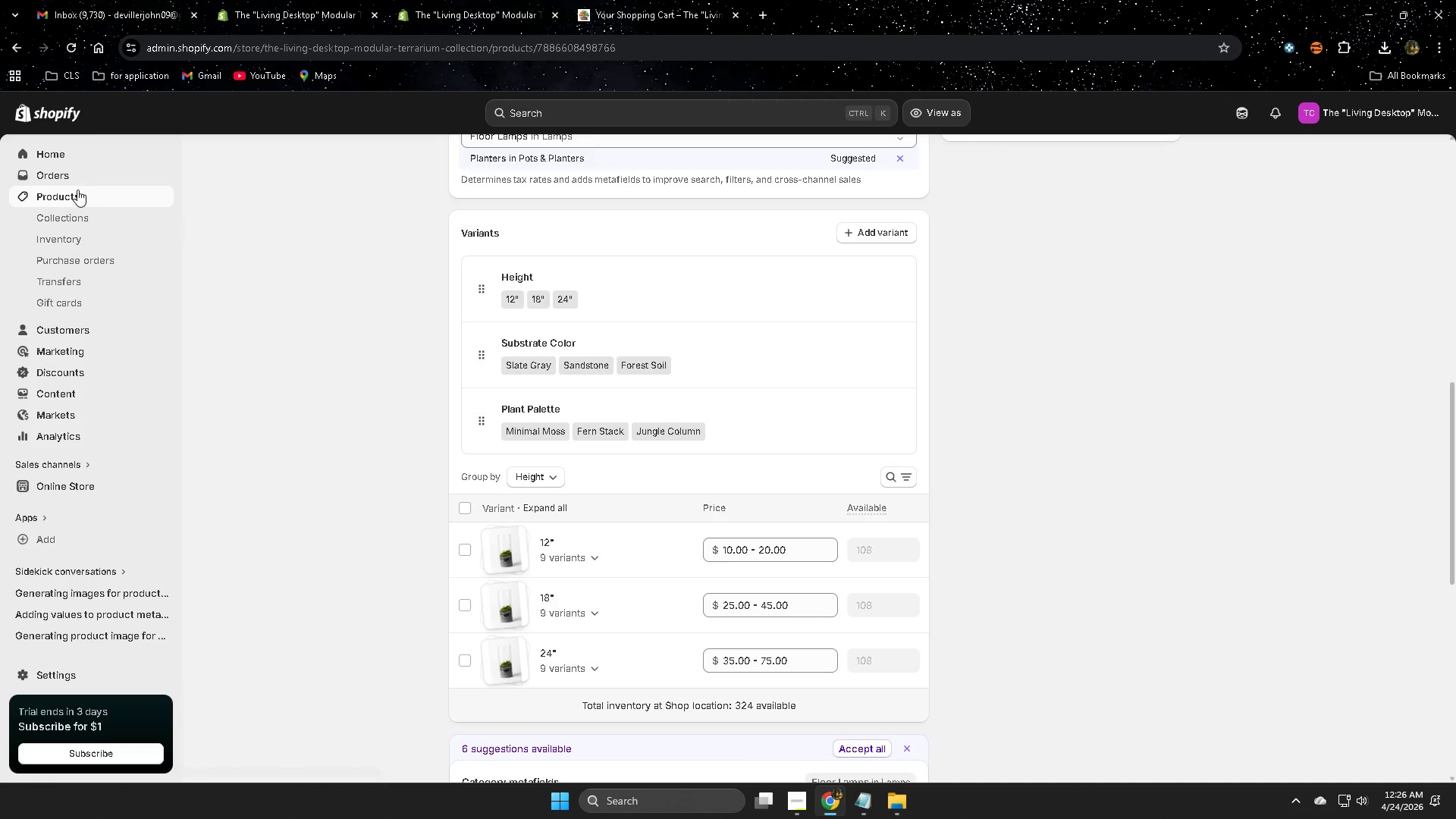 
left_click([77, 193])
 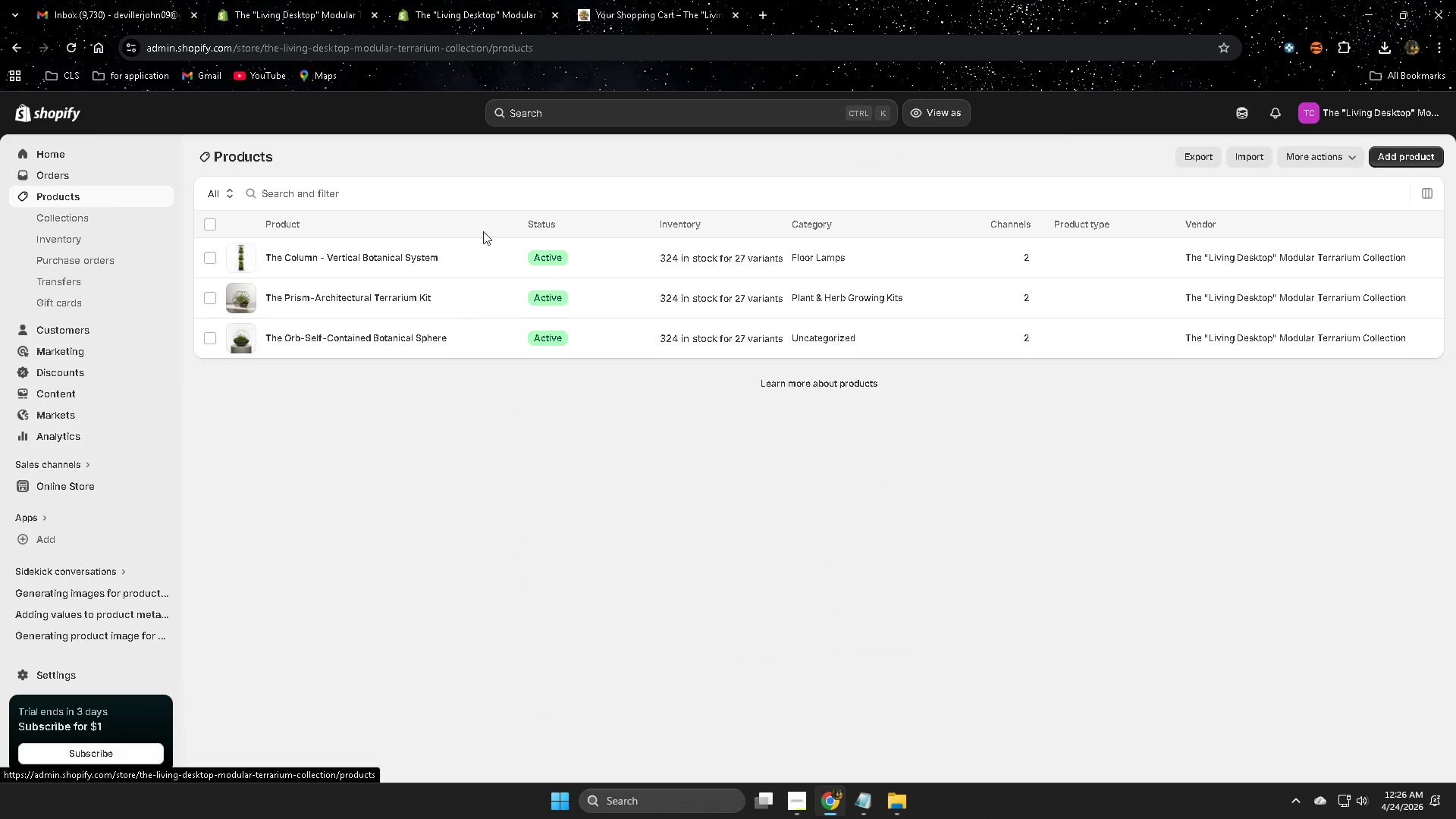 
left_click([623, 268])
 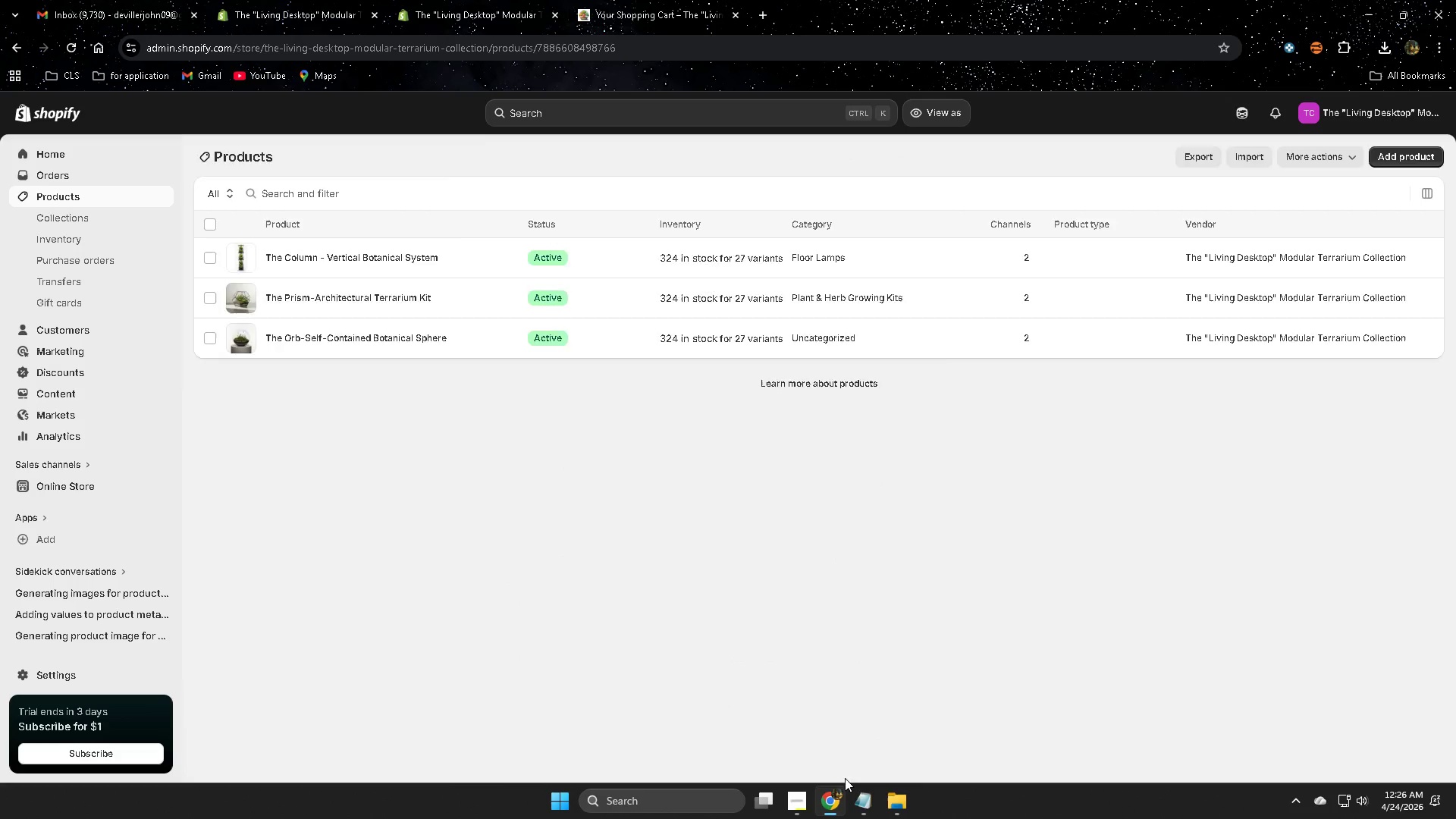 
left_click([796, 808])